 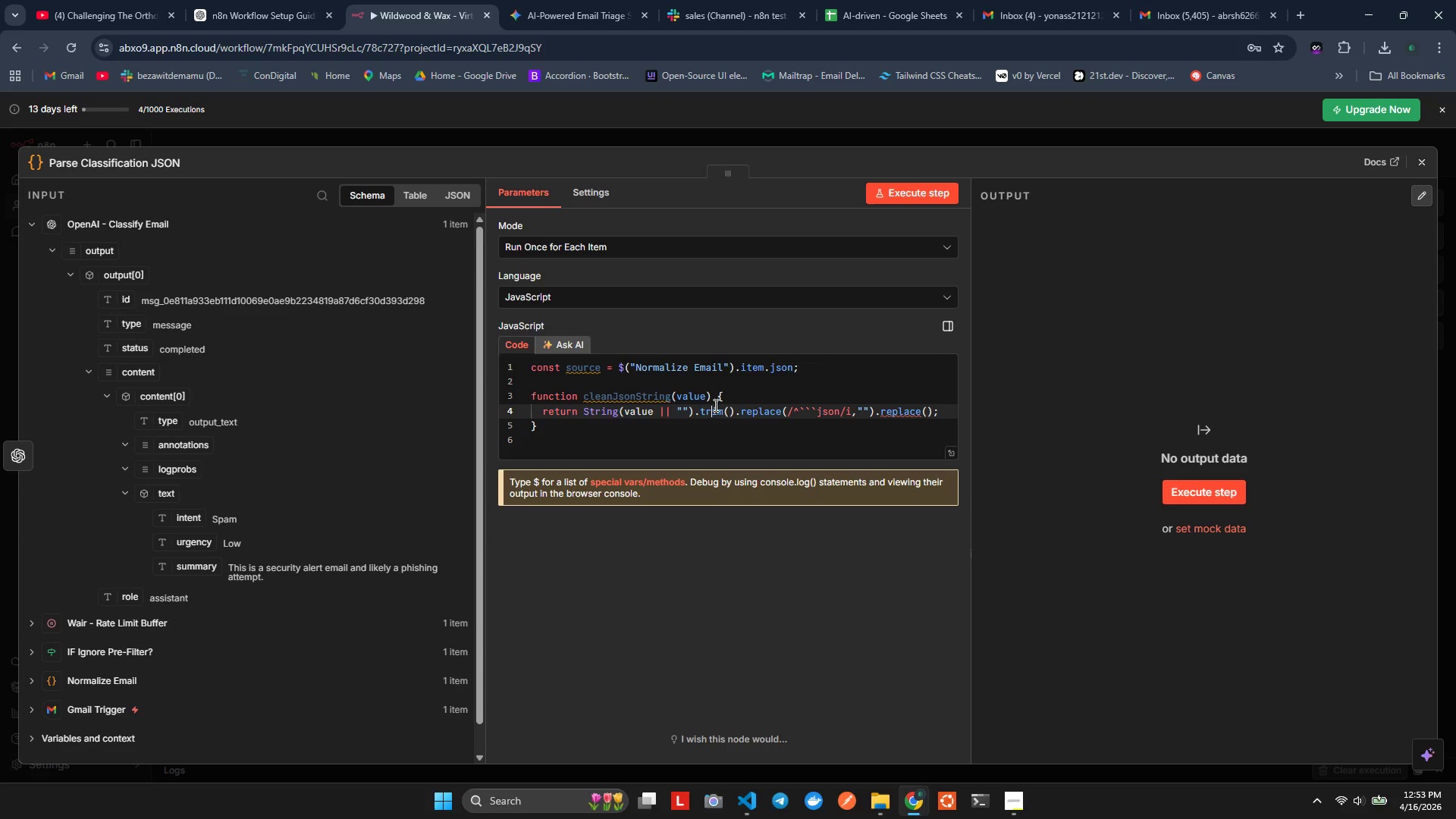 
key(Control+ControlLeft)
 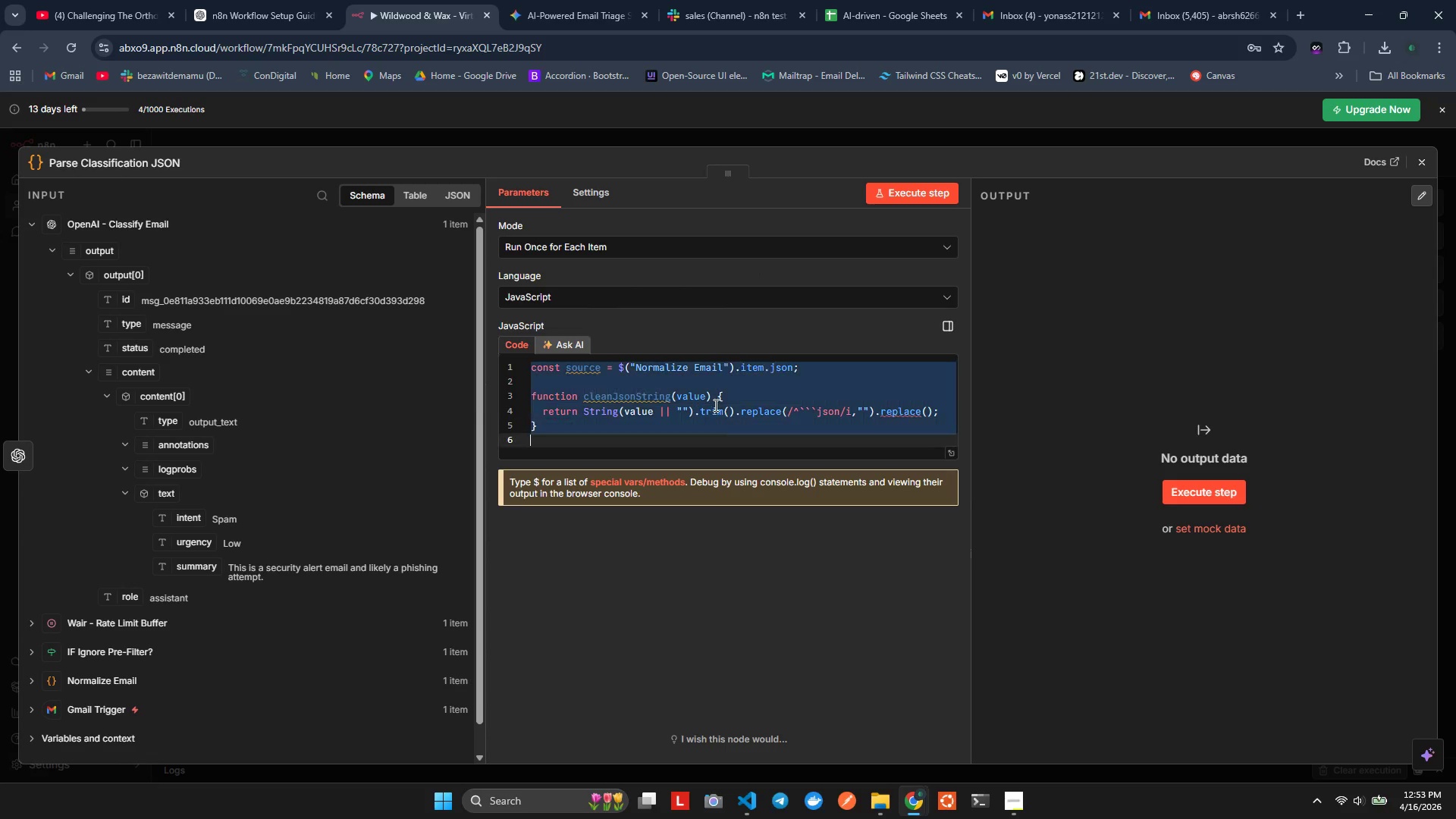 
key(Control+A)
 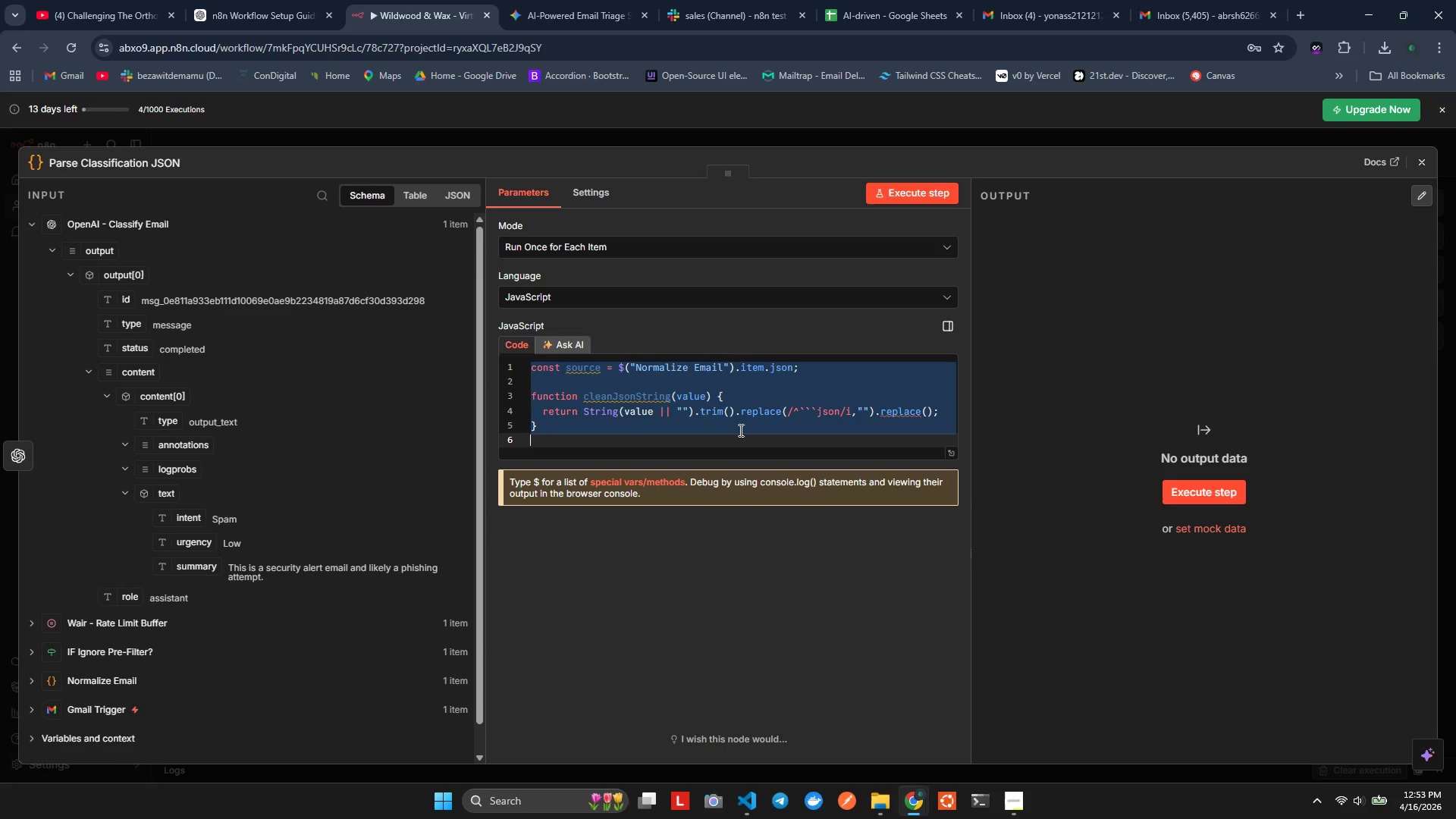 
key(Alt+Tab)
 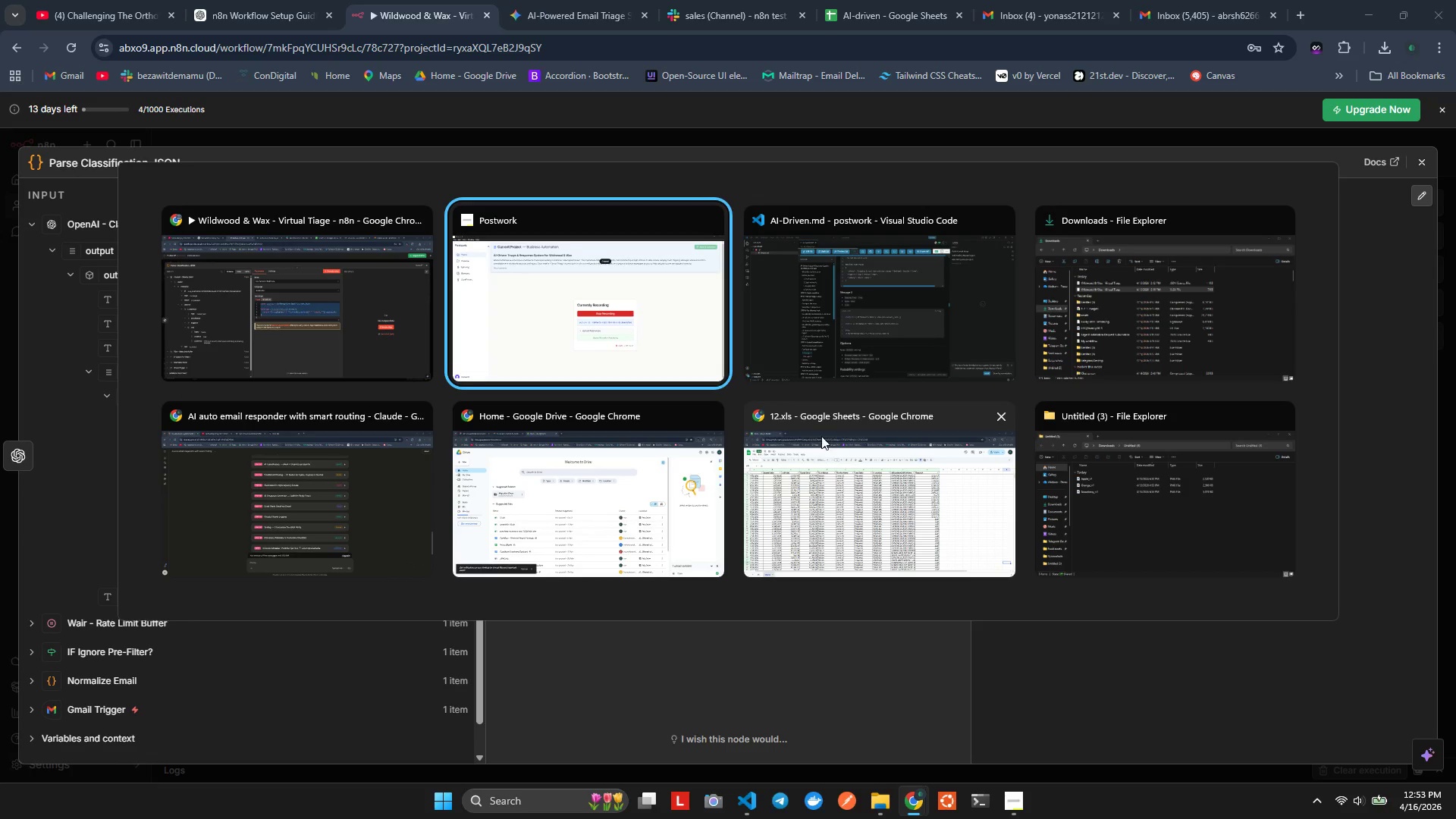 
key(Alt+Tab)
 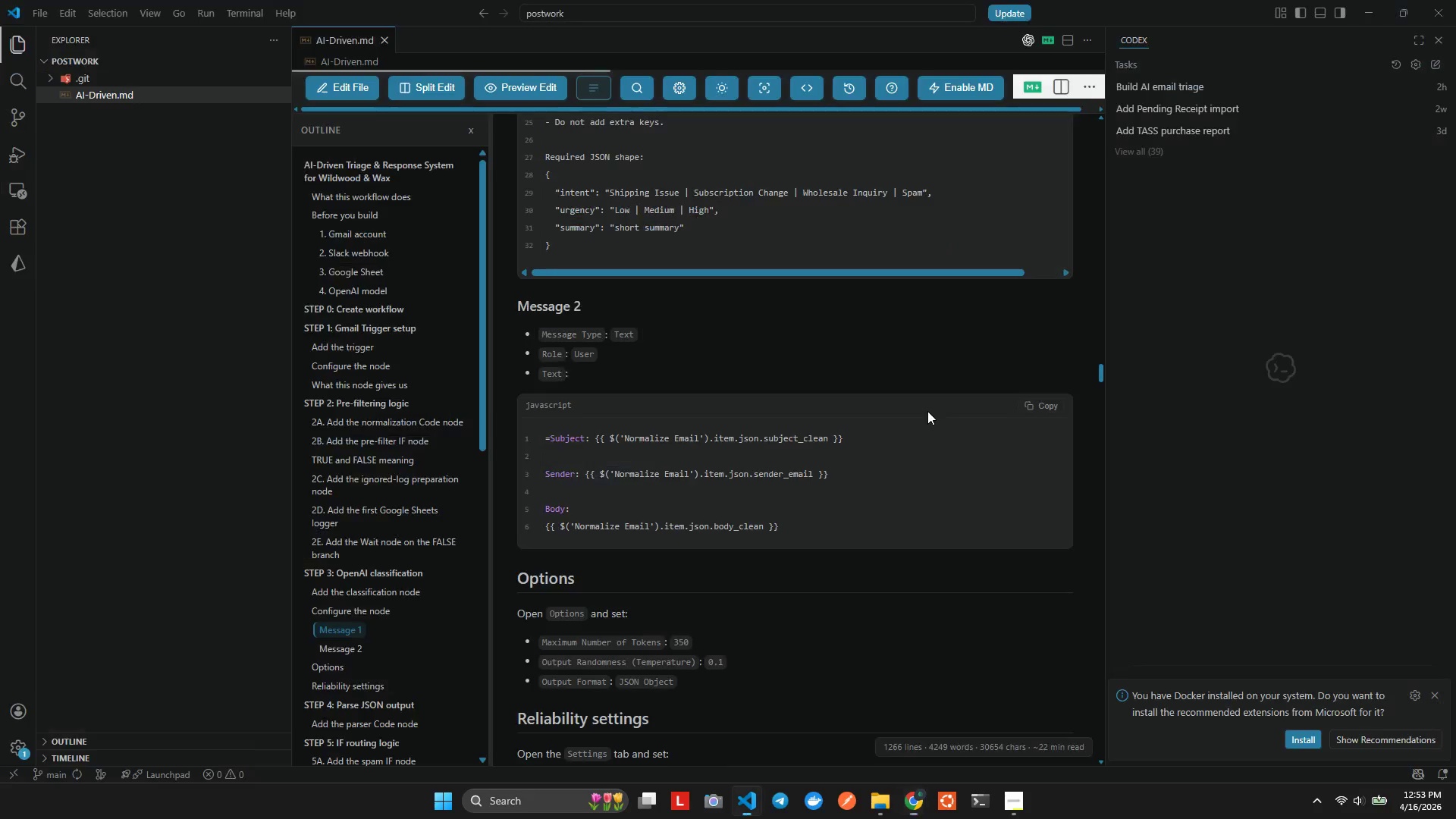 
scroll: coordinate [949, 424], scroll_direction: down, amount: 40.0
 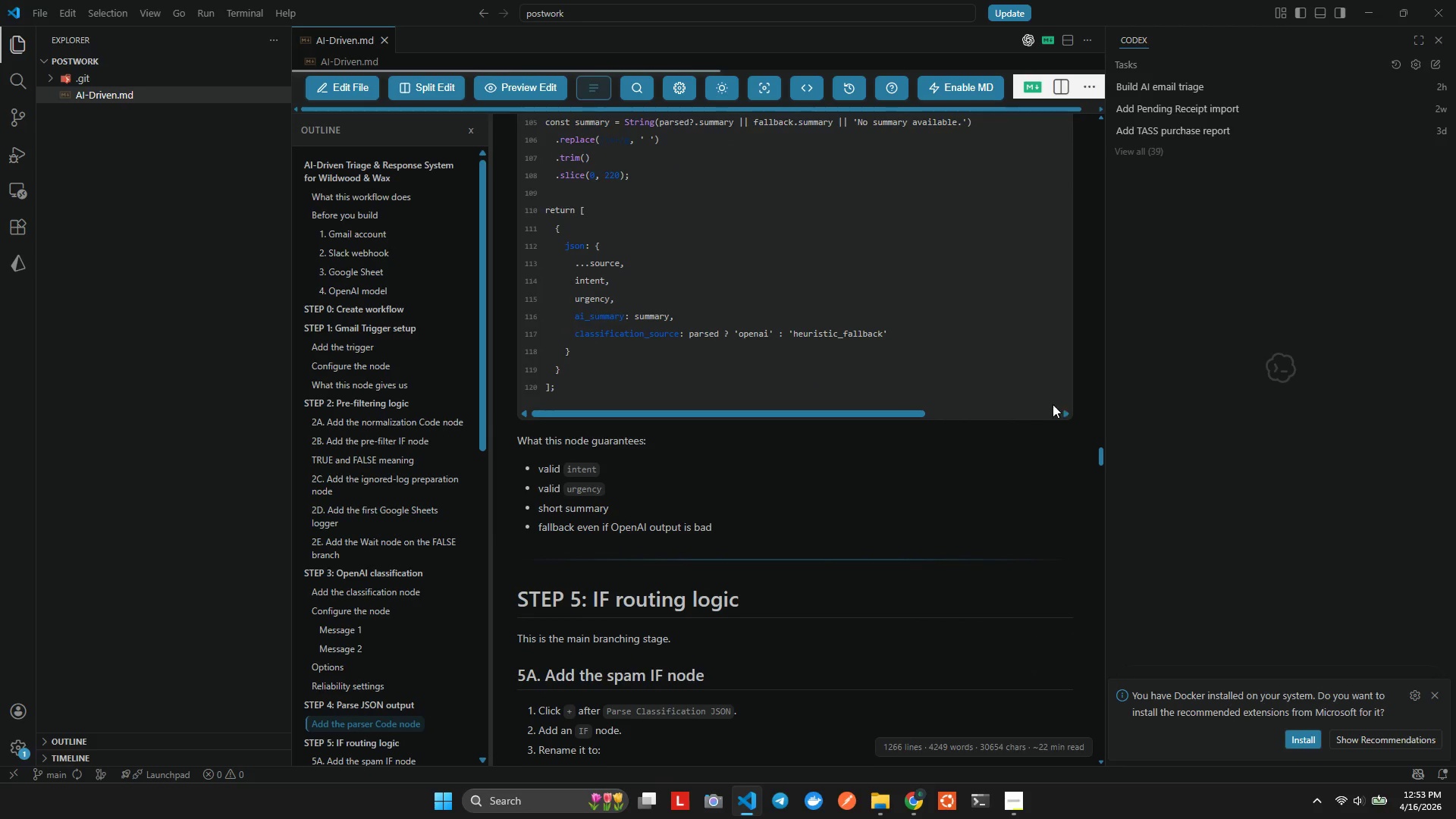 
scroll: coordinate [1019, 275], scroll_direction: up, amount: 28.0
 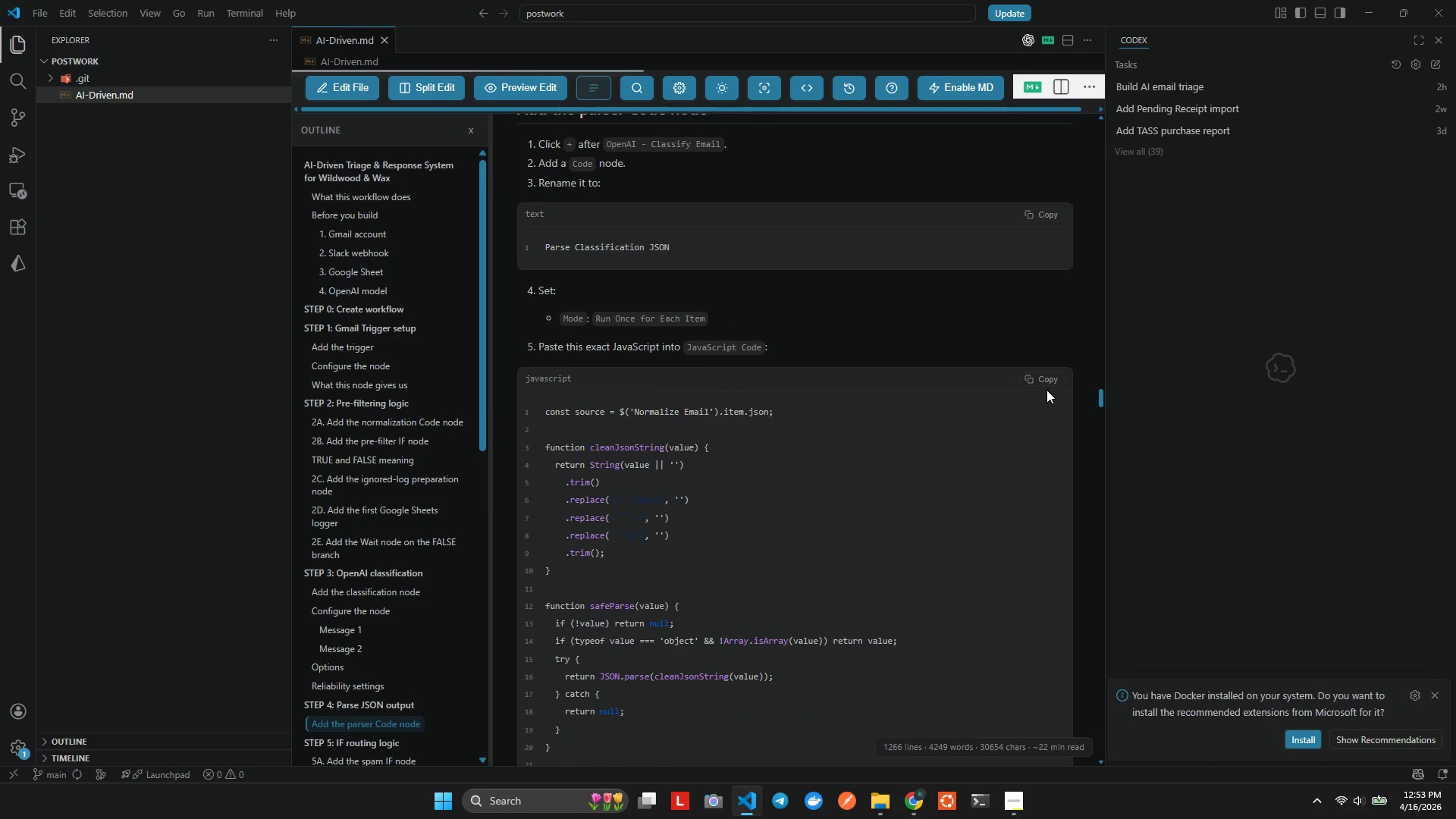 
double_click([1046, 390])
 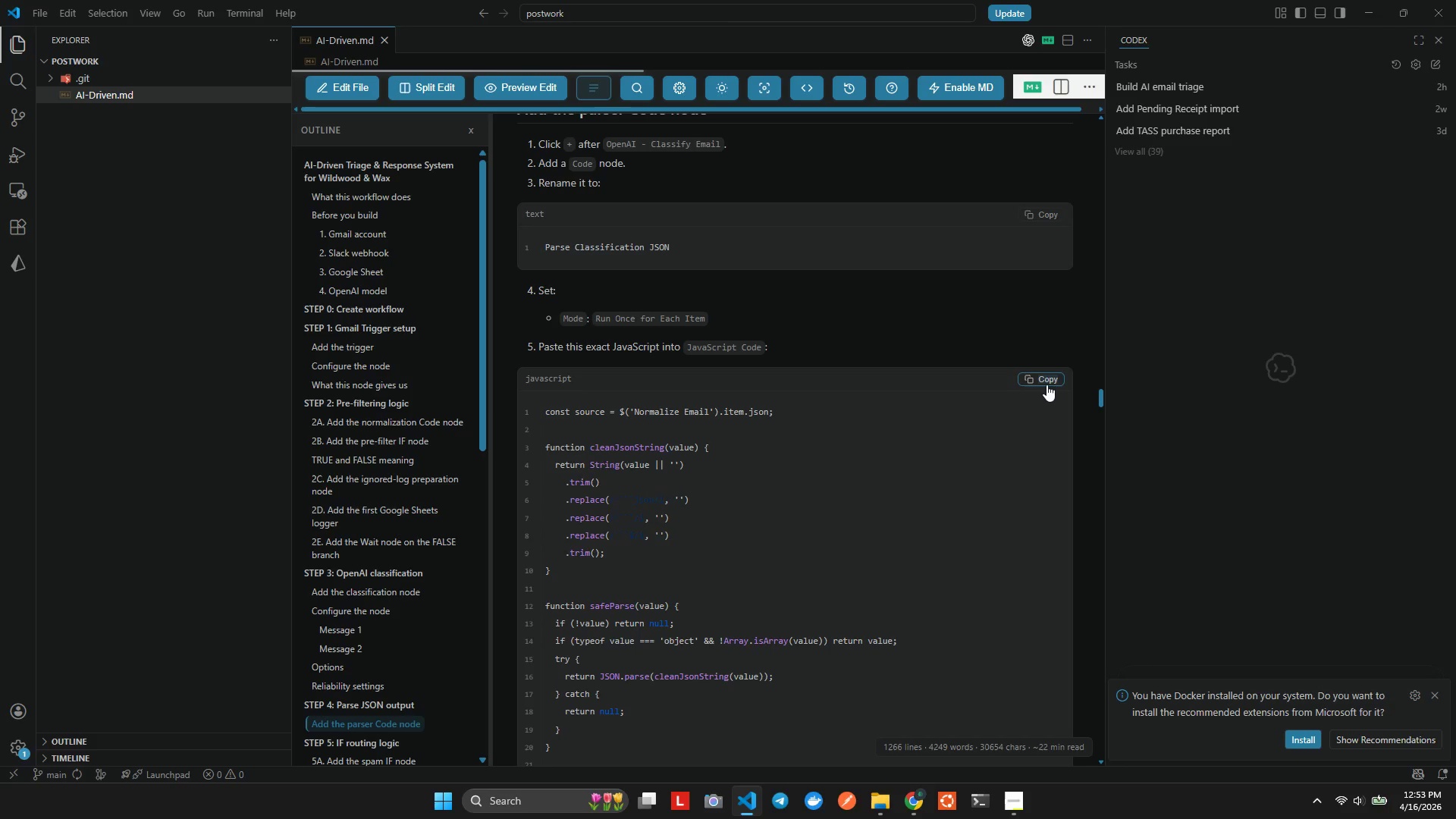 
triple_click([1046, 384])
 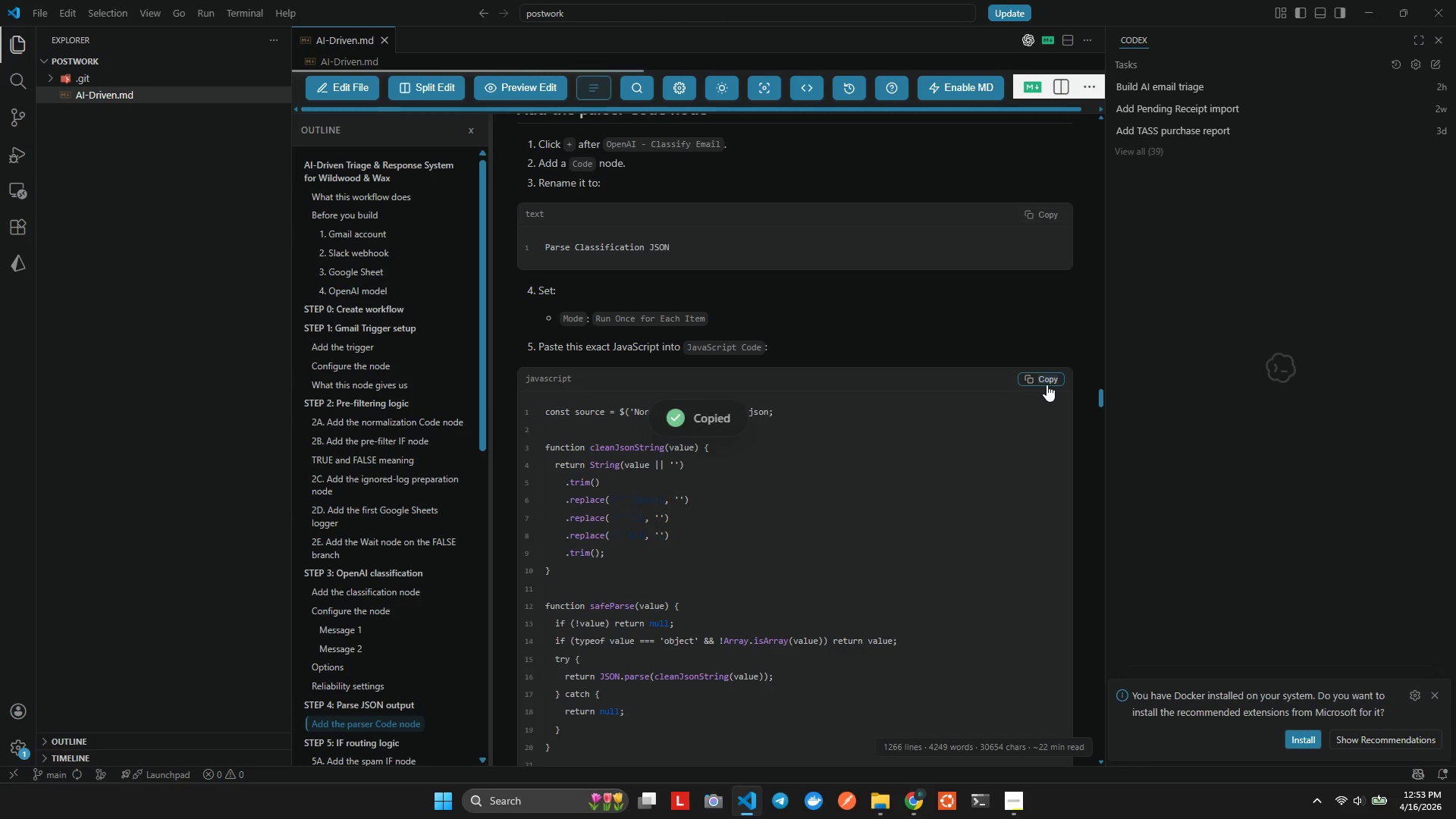 
key(Alt+Tab)
 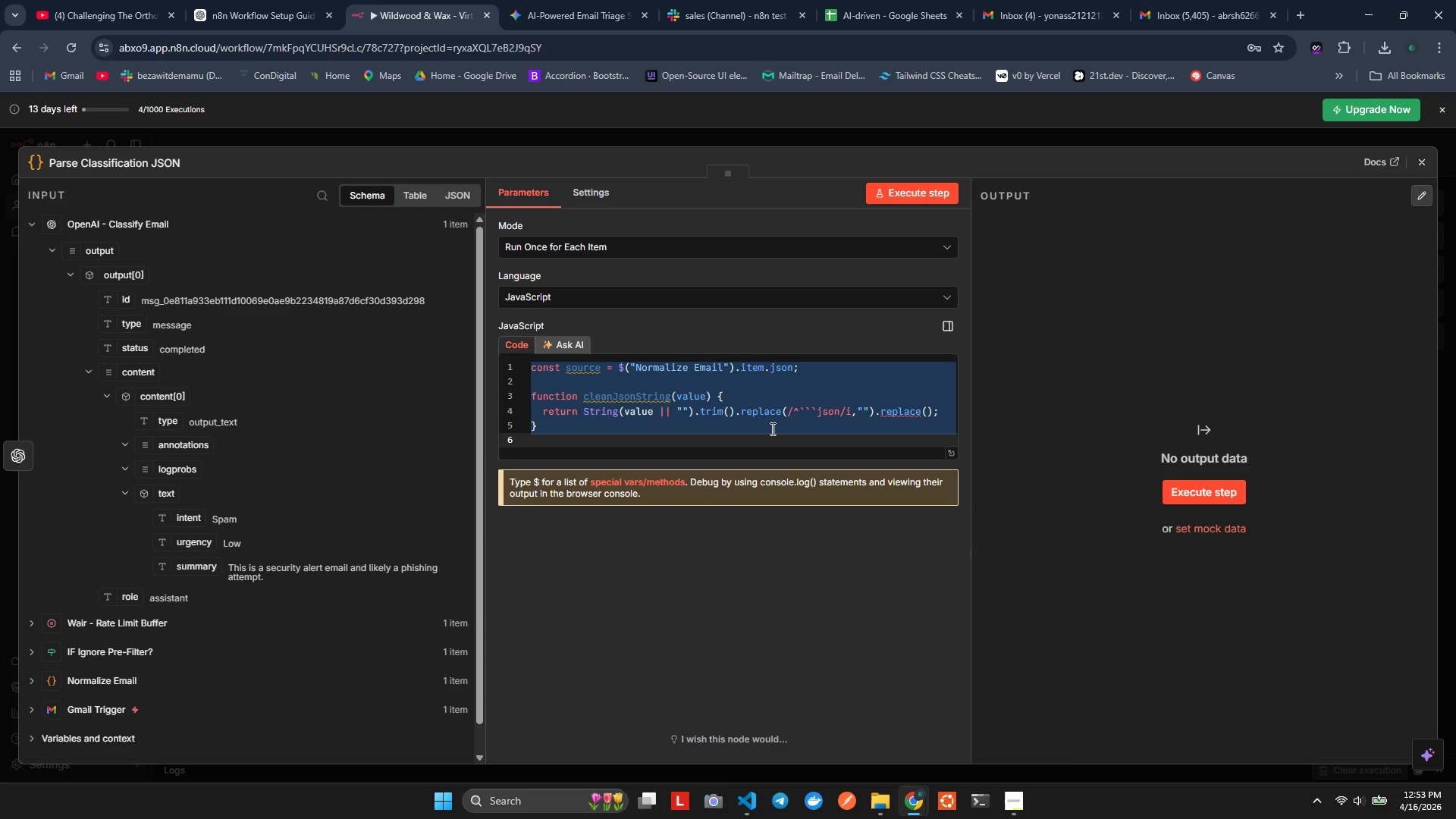 
left_click([762, 427])
 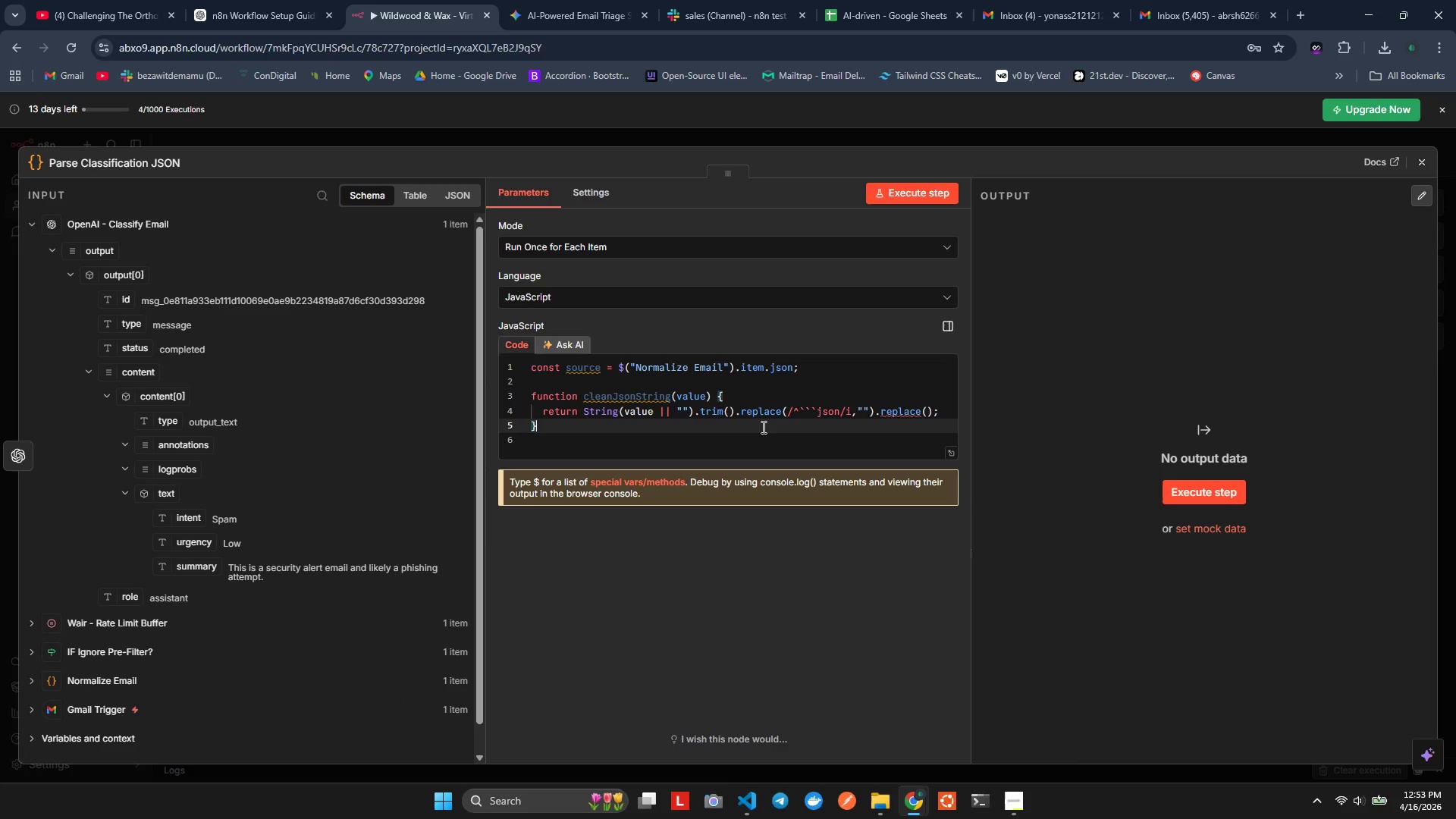 
key(Control+A)
 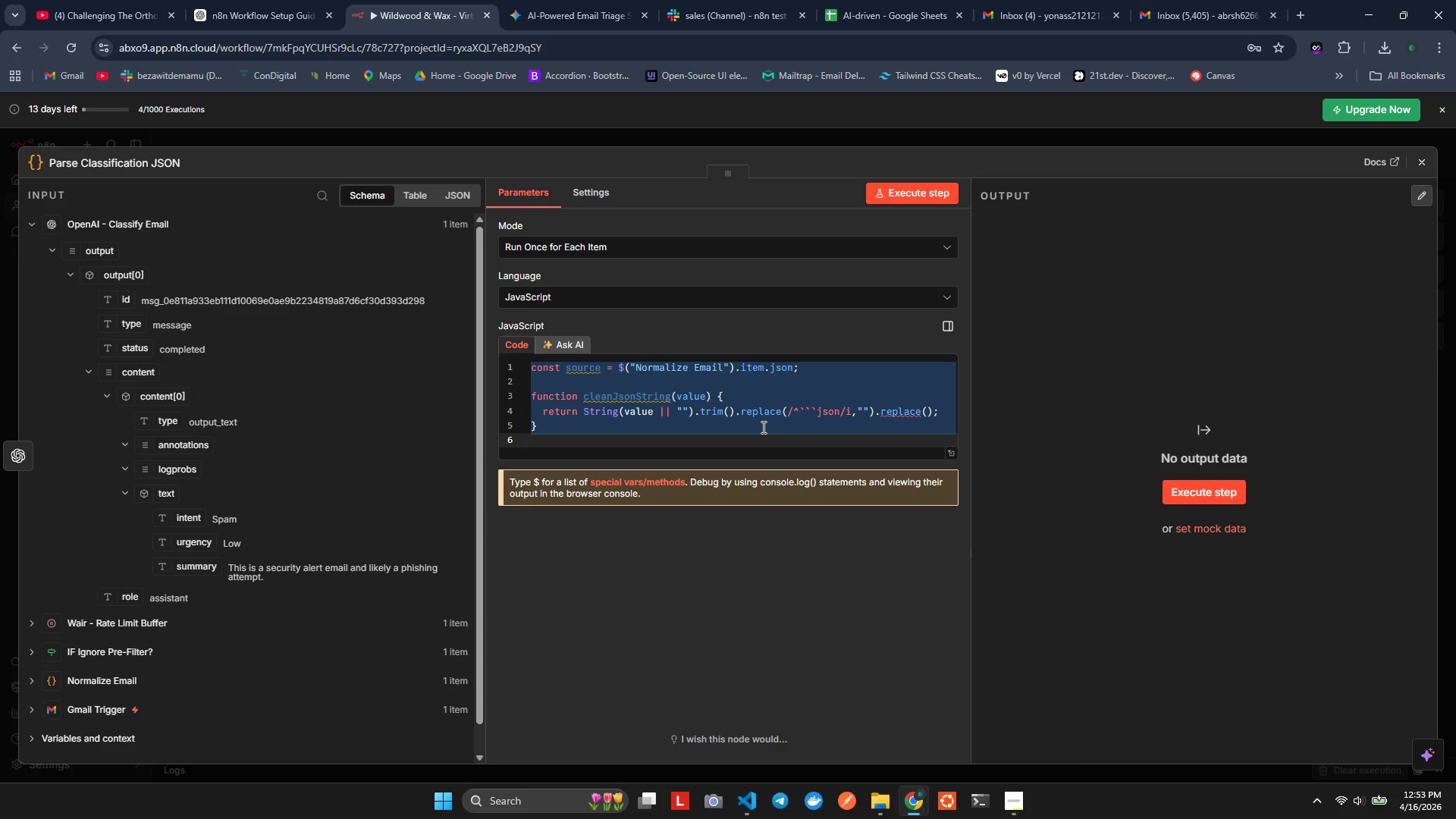 
key(Control+V)
 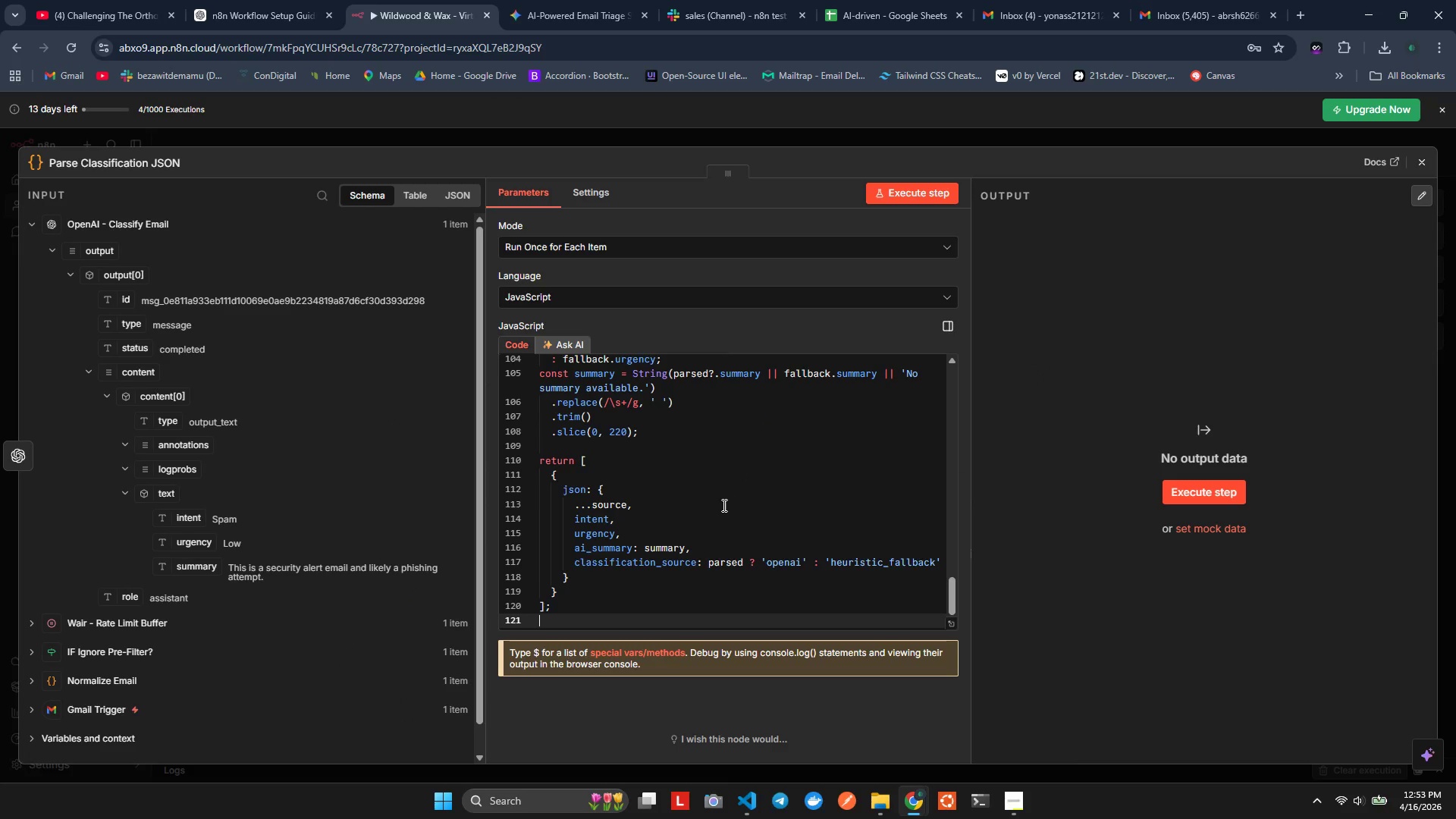 
scroll: coordinate [775, 443], scroll_direction: up, amount: 32.0
 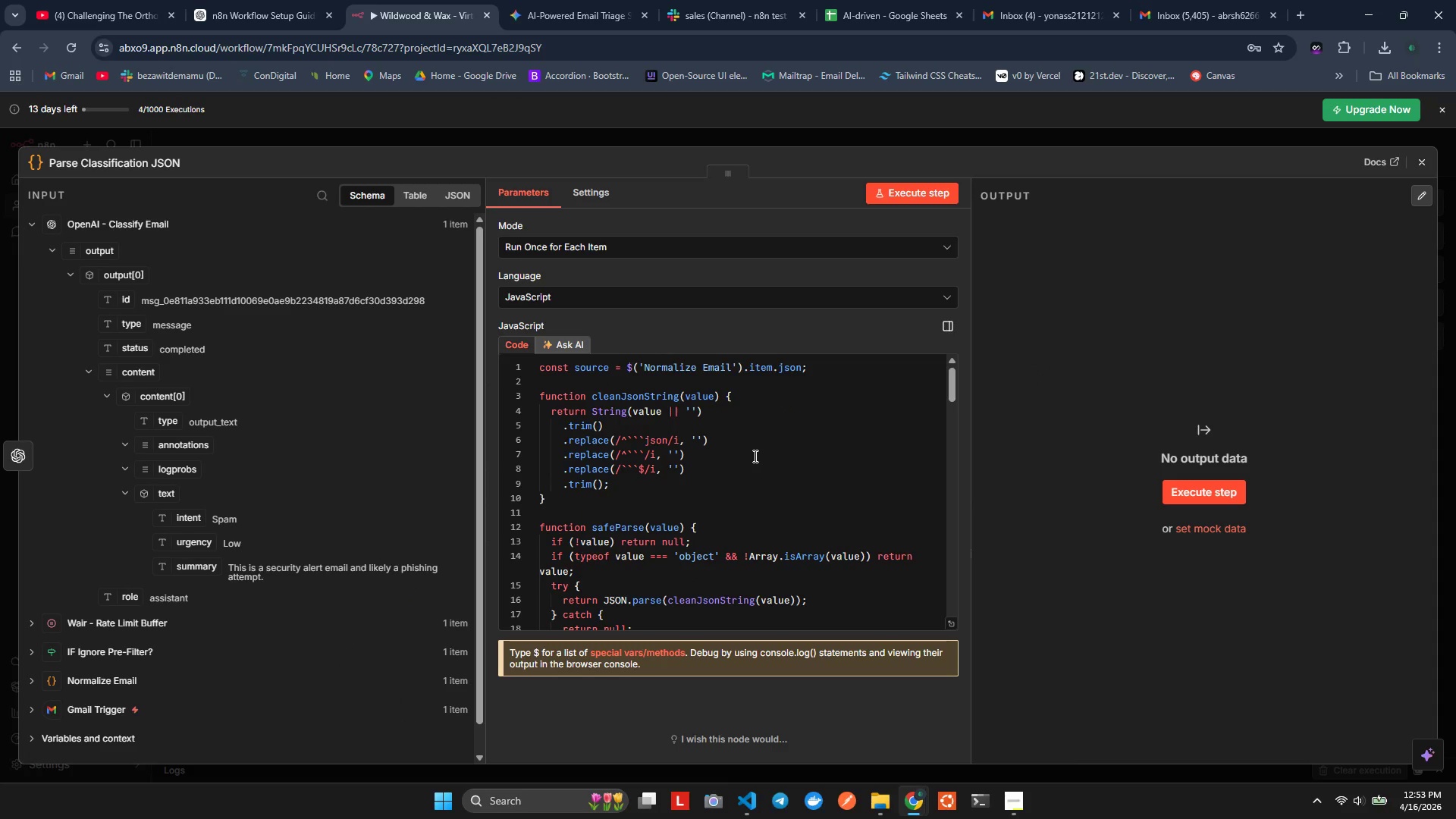 
key(Alt+AltLeft)
 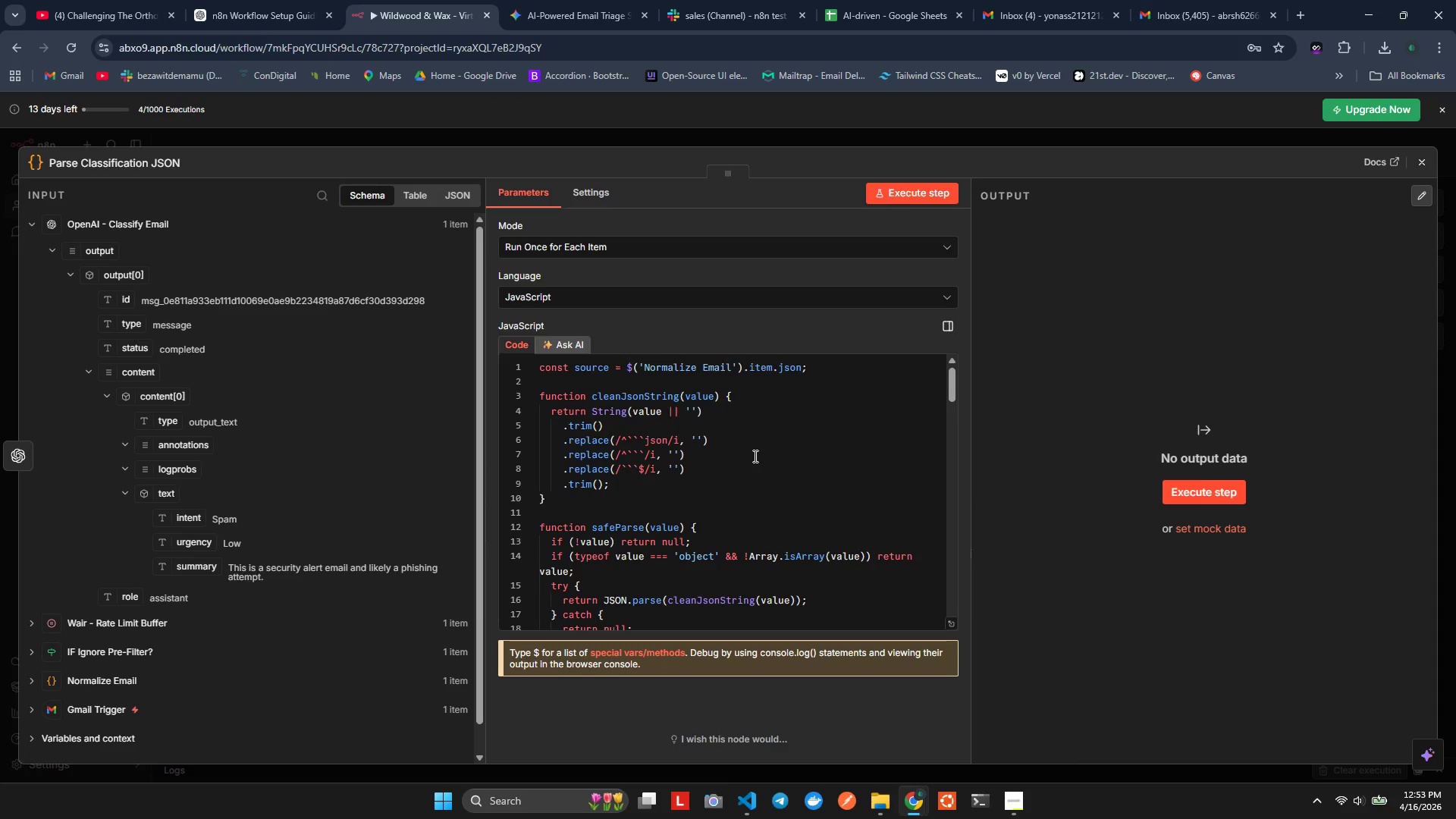 
key(Alt+Tab)
 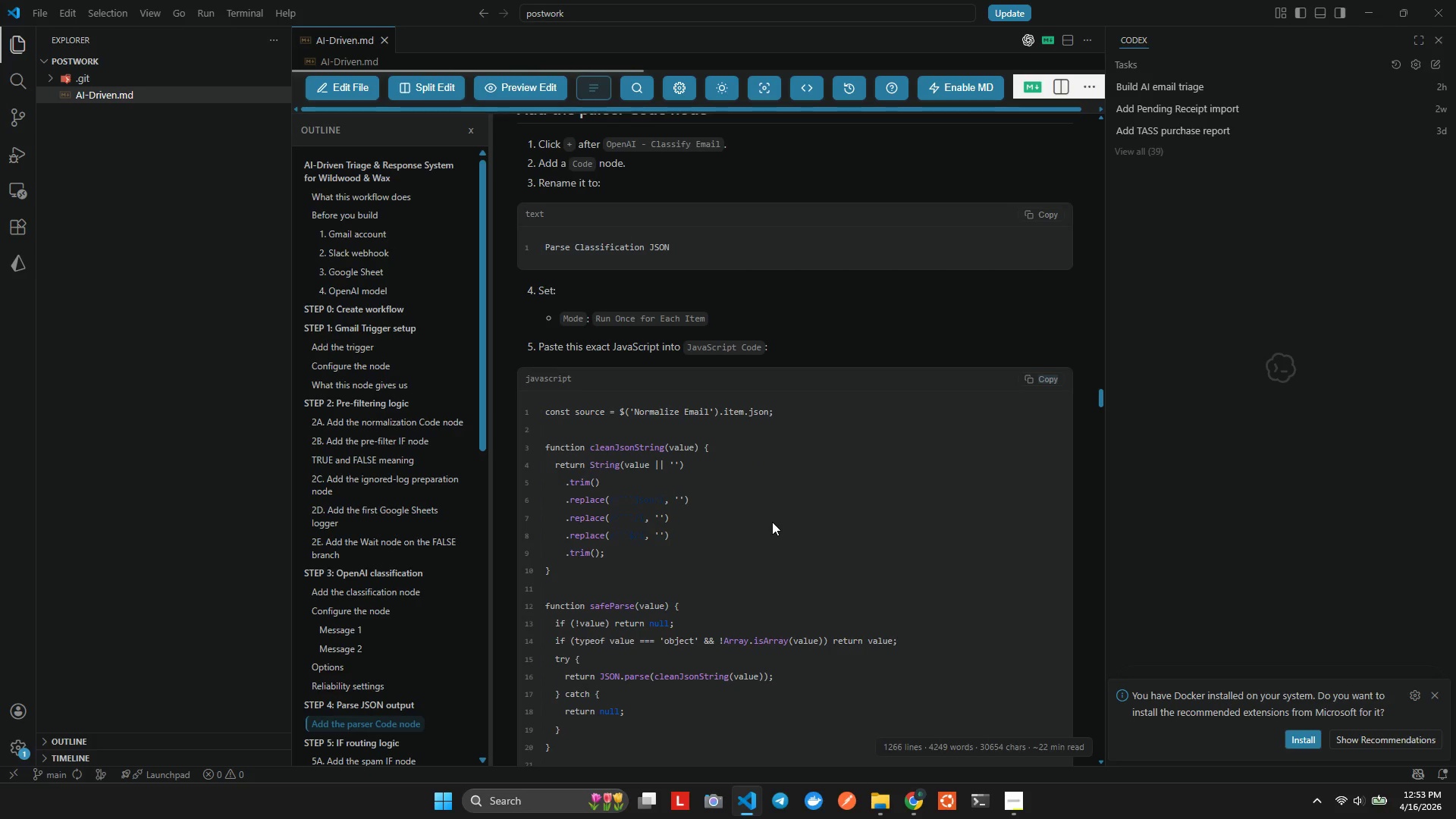 
scroll: coordinate [836, 416], scroll_direction: down, amount: 25.0
 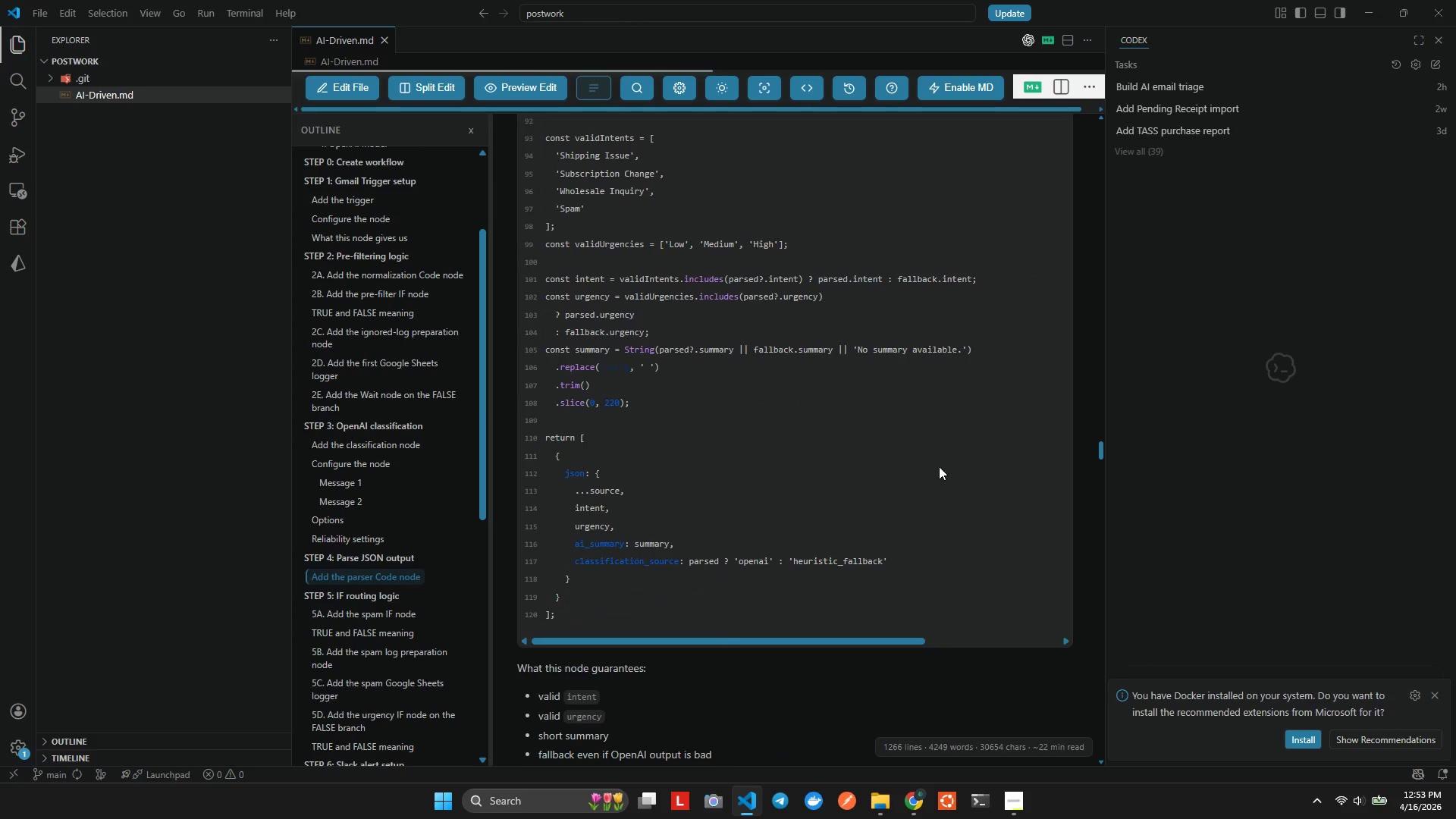 
scroll: coordinate [948, 457], scroll_direction: up, amount: 25.0
 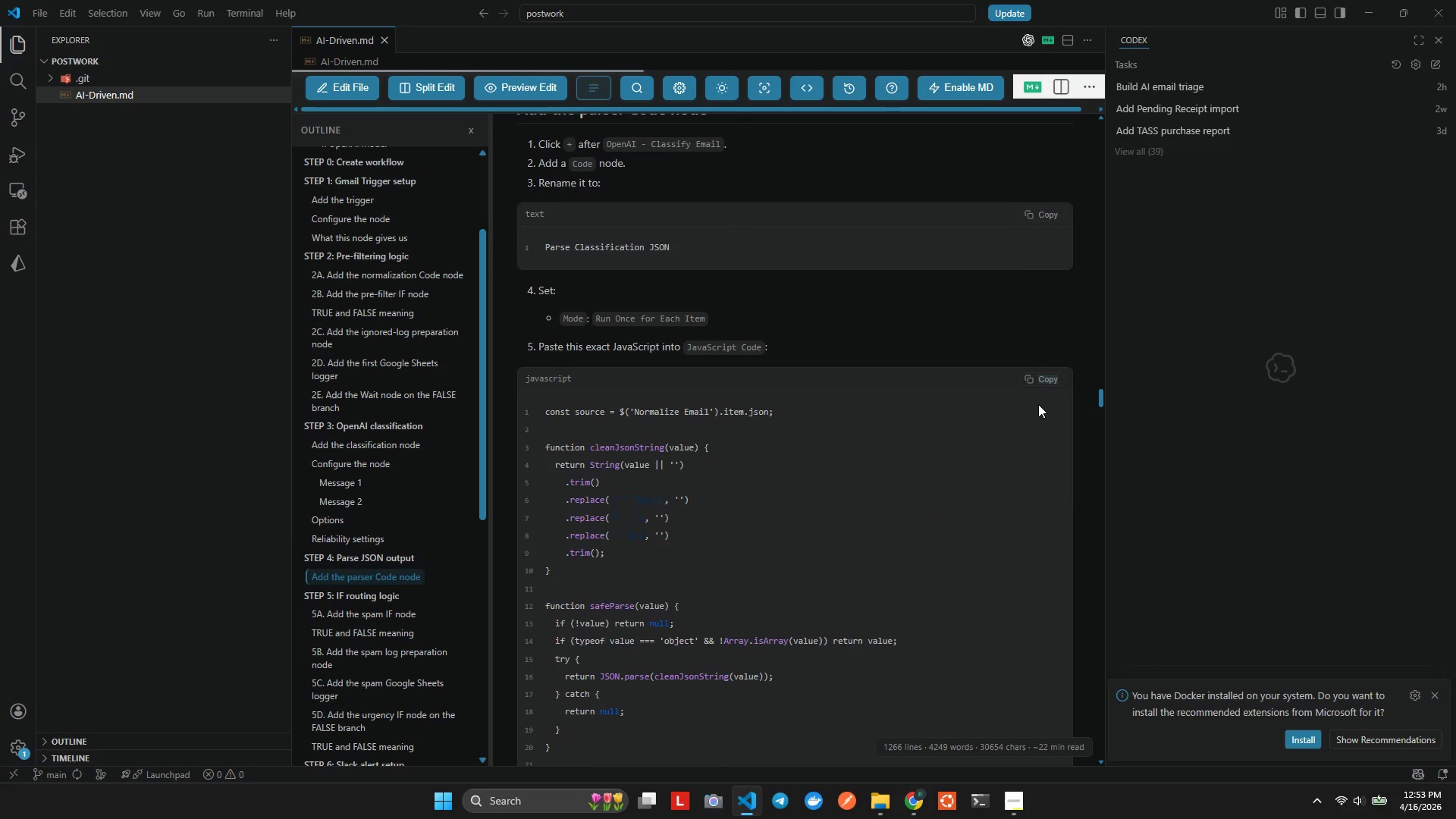 
key(Alt+AltLeft)
 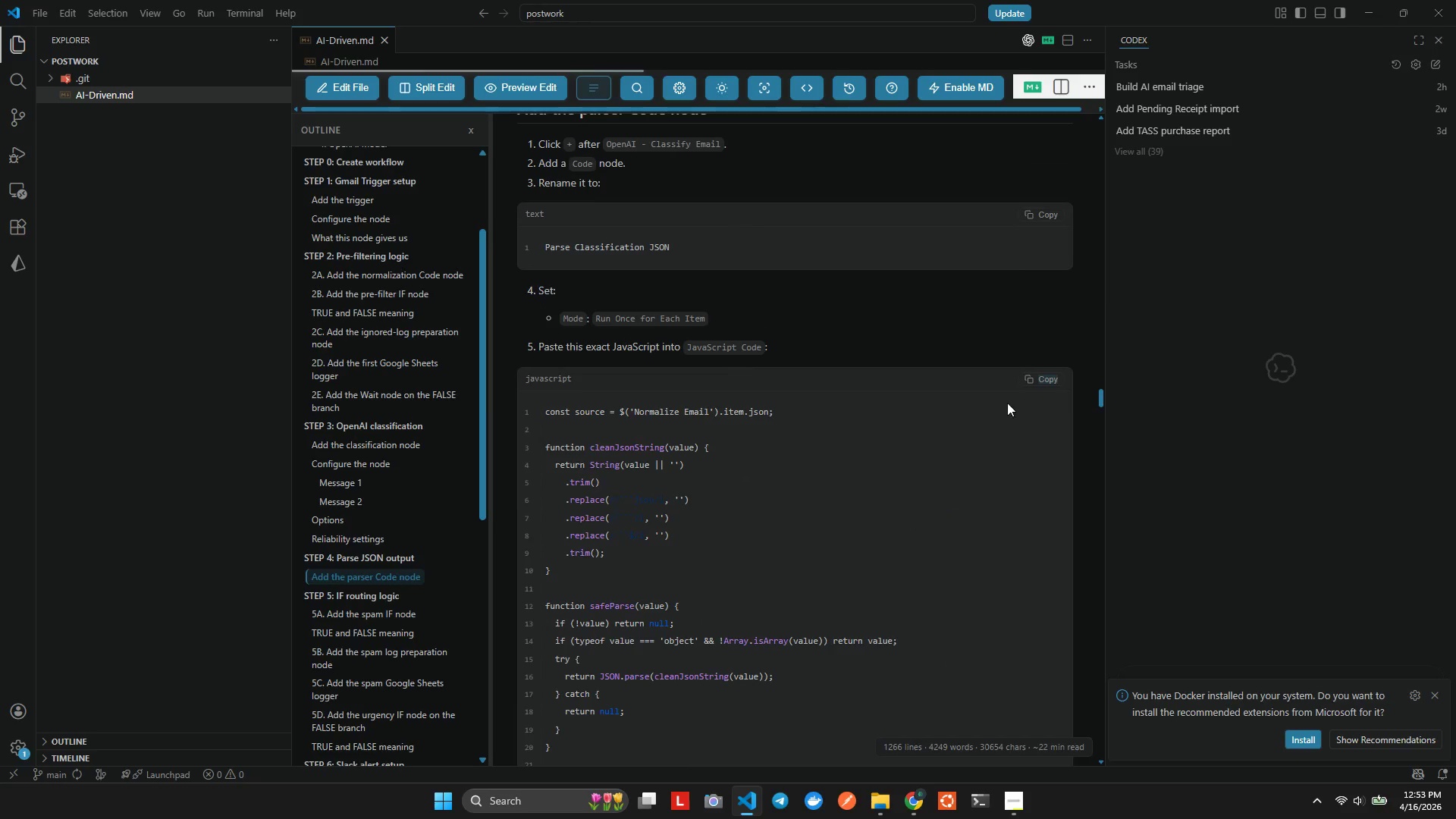 
key(Alt+Tab)
 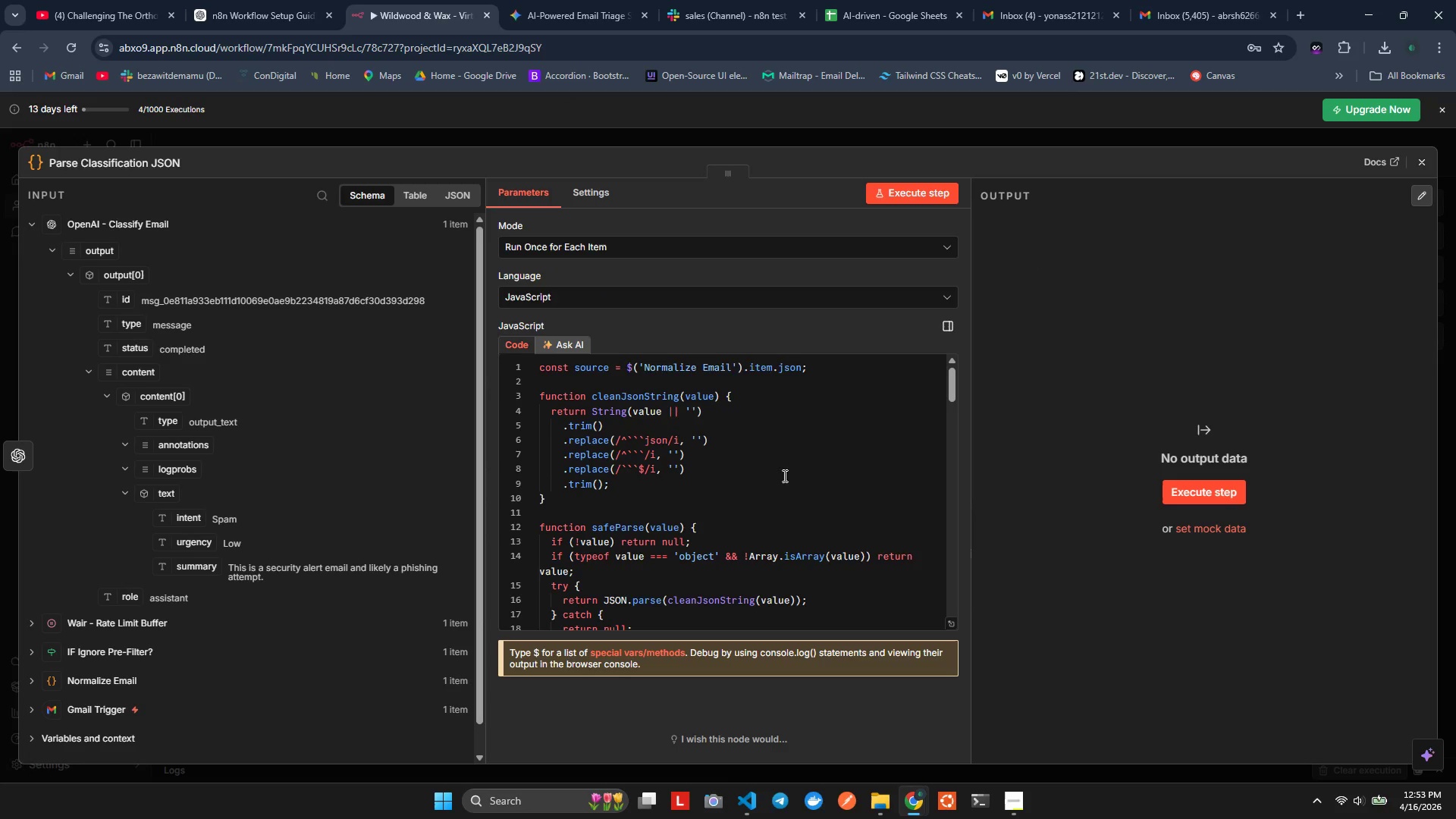 
scroll: coordinate [789, 474], scroll_direction: down, amount: 30.0
 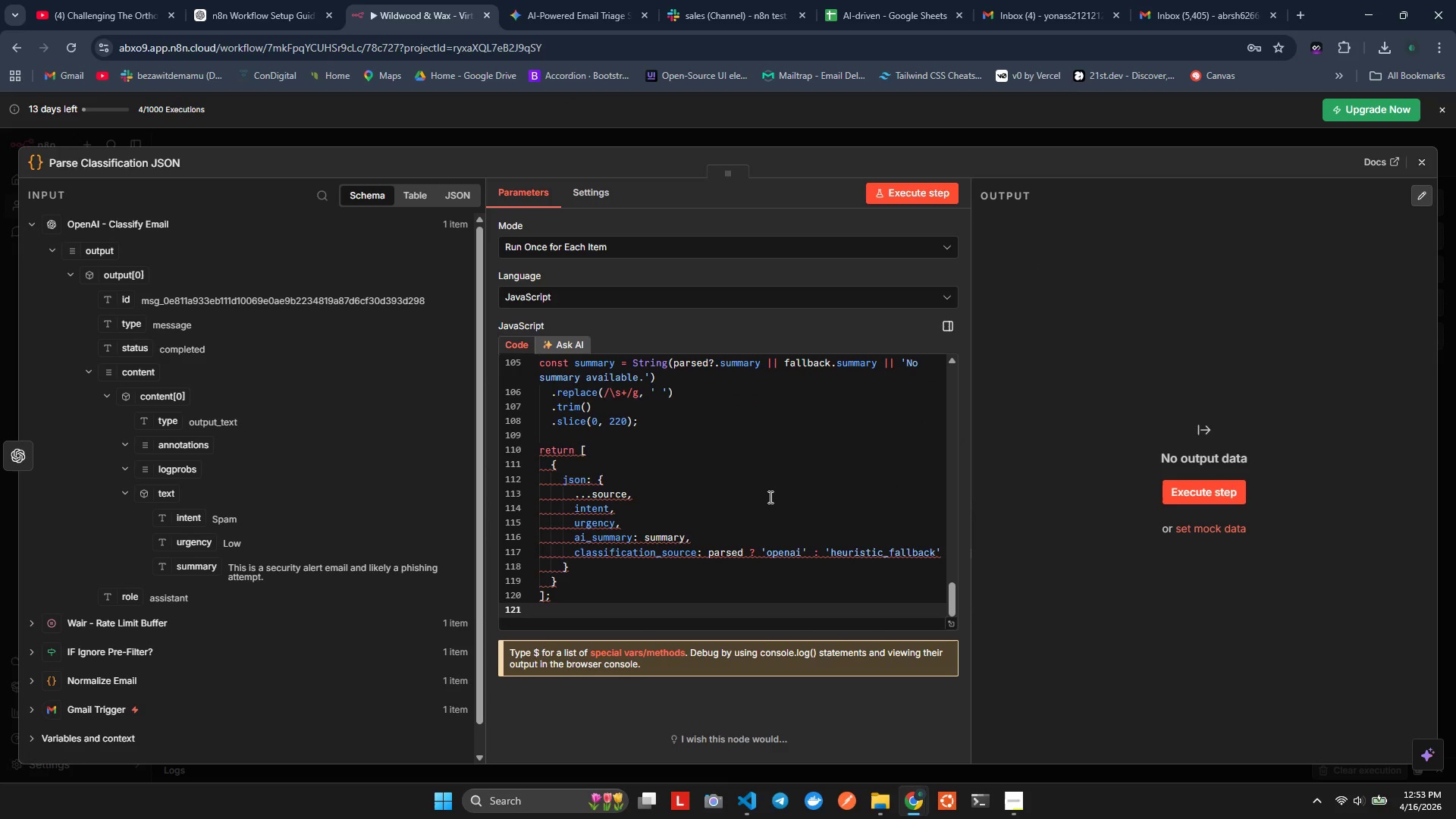 
left_click([769, 497])
 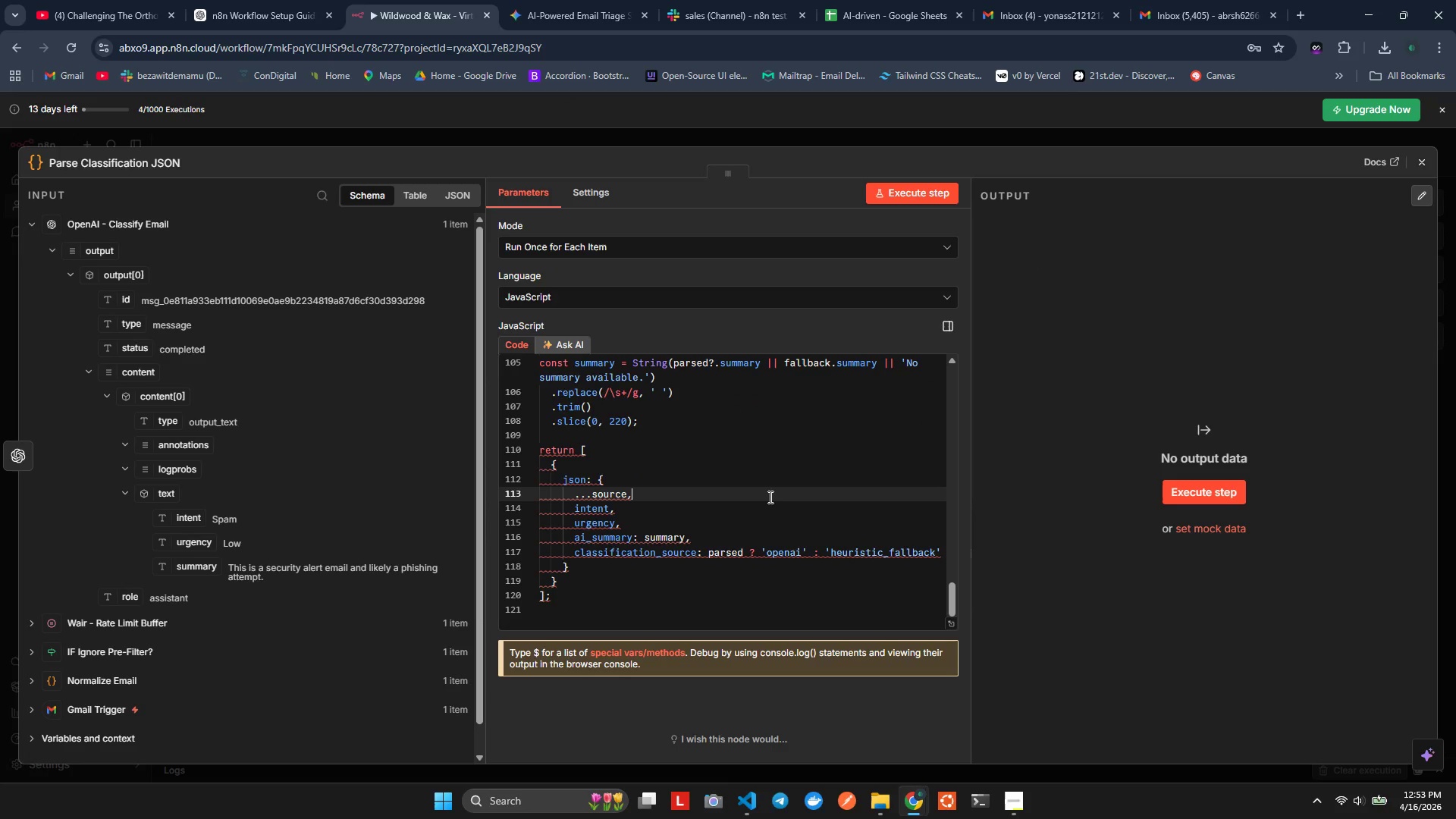 
key(Alt+Shift+F)
 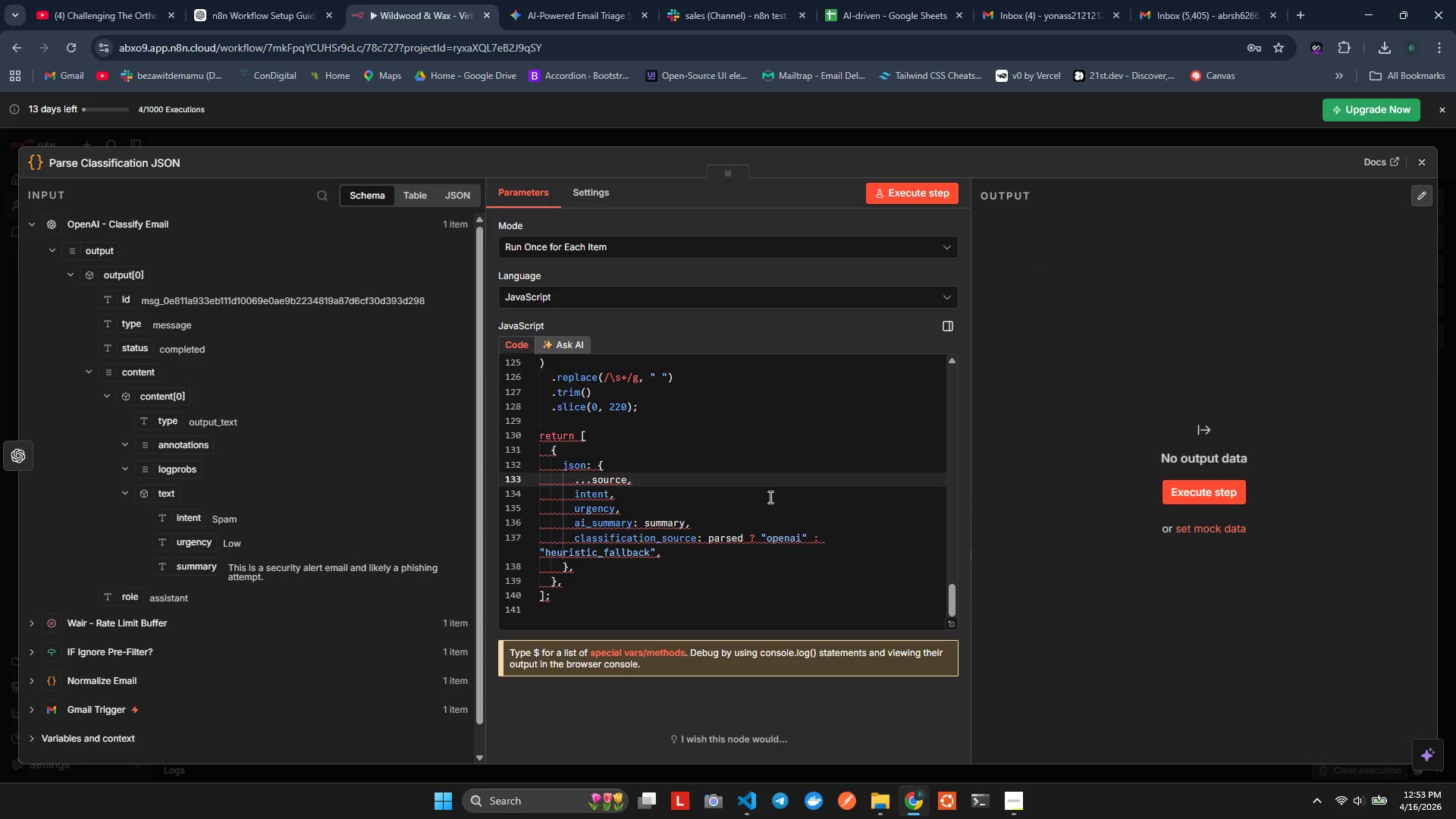 
key(Control+S)
 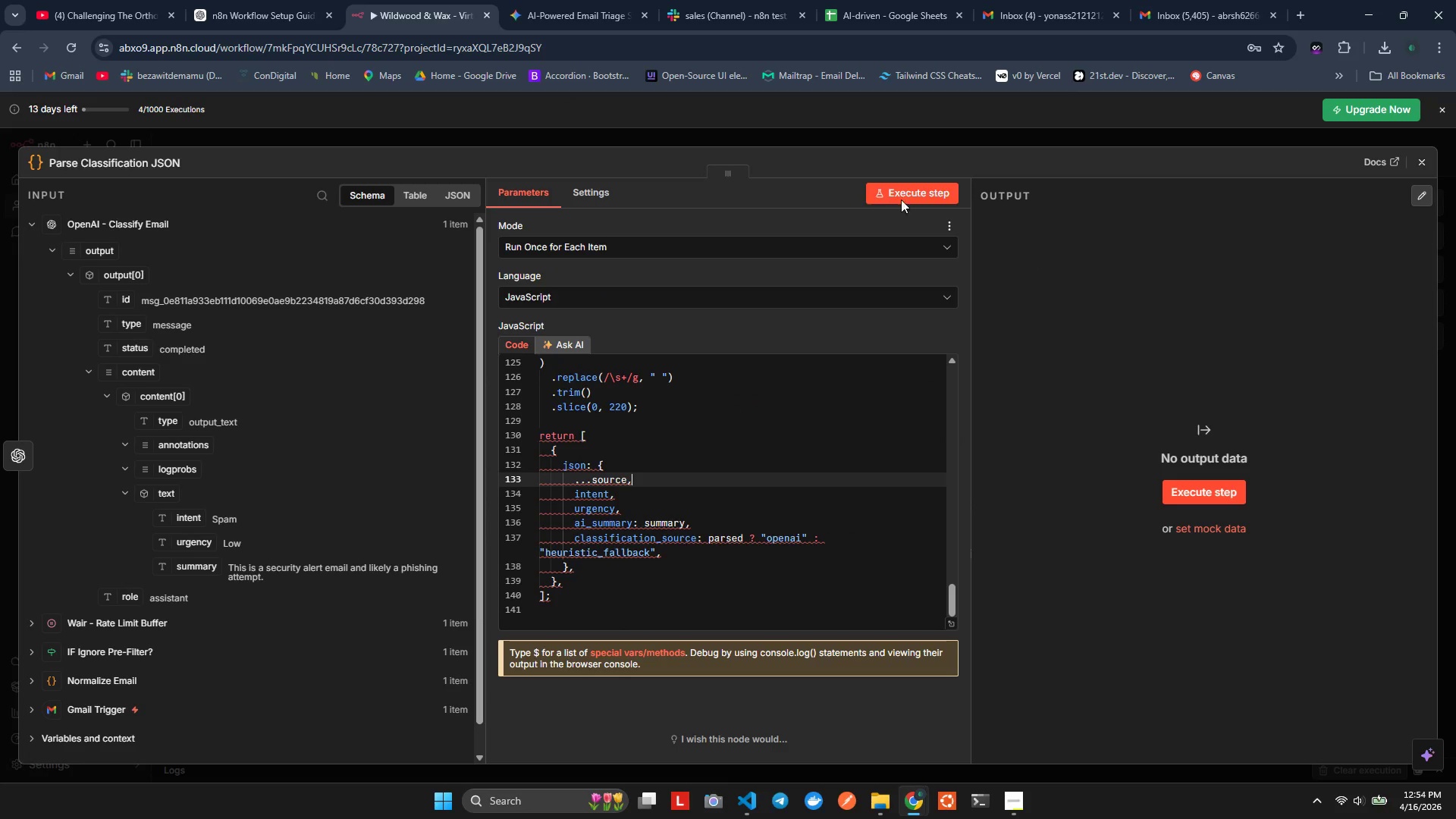 
left_click([903, 191])
 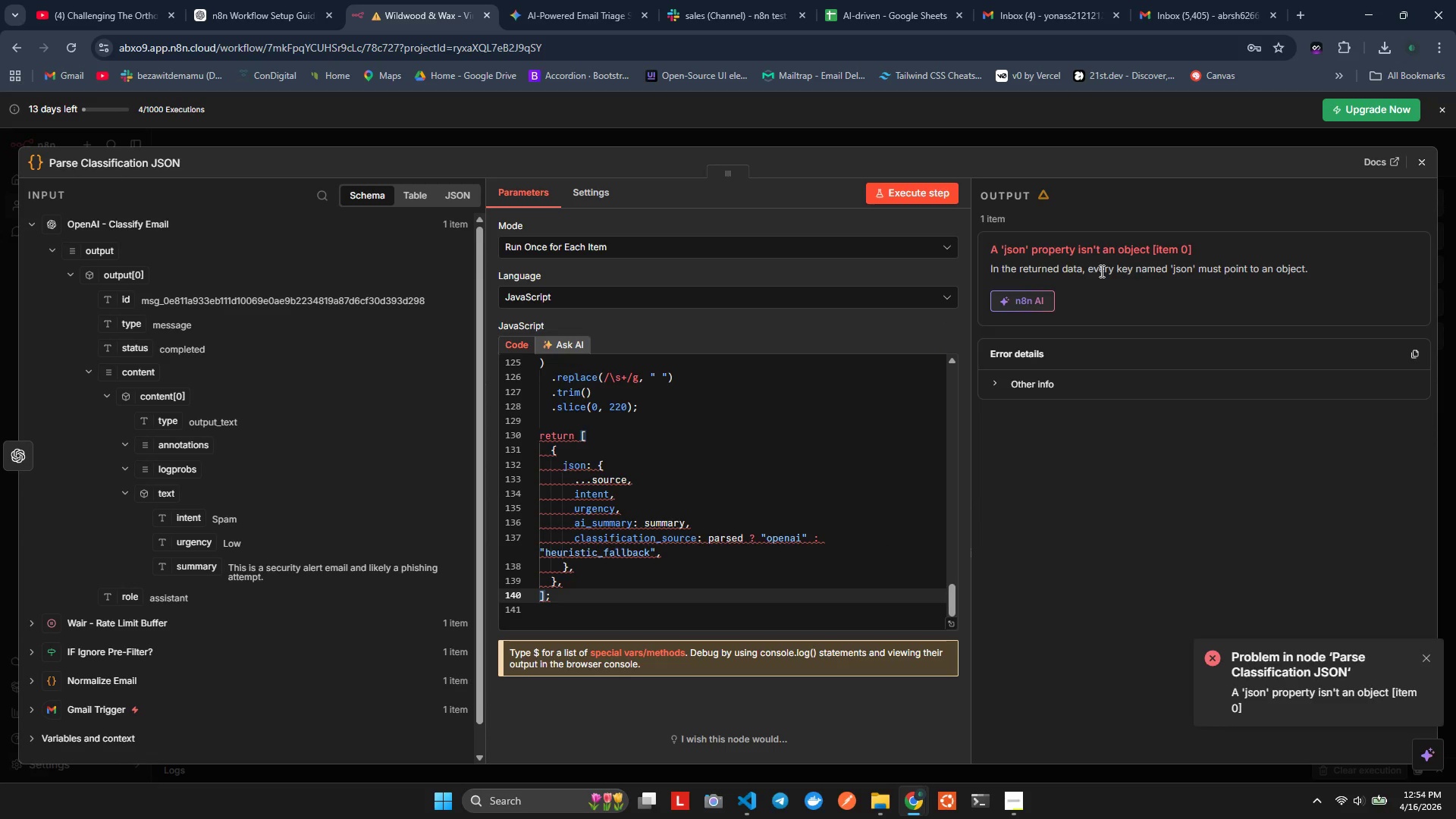 
scroll: coordinate [792, 529], scroll_direction: up, amount: 2.0
 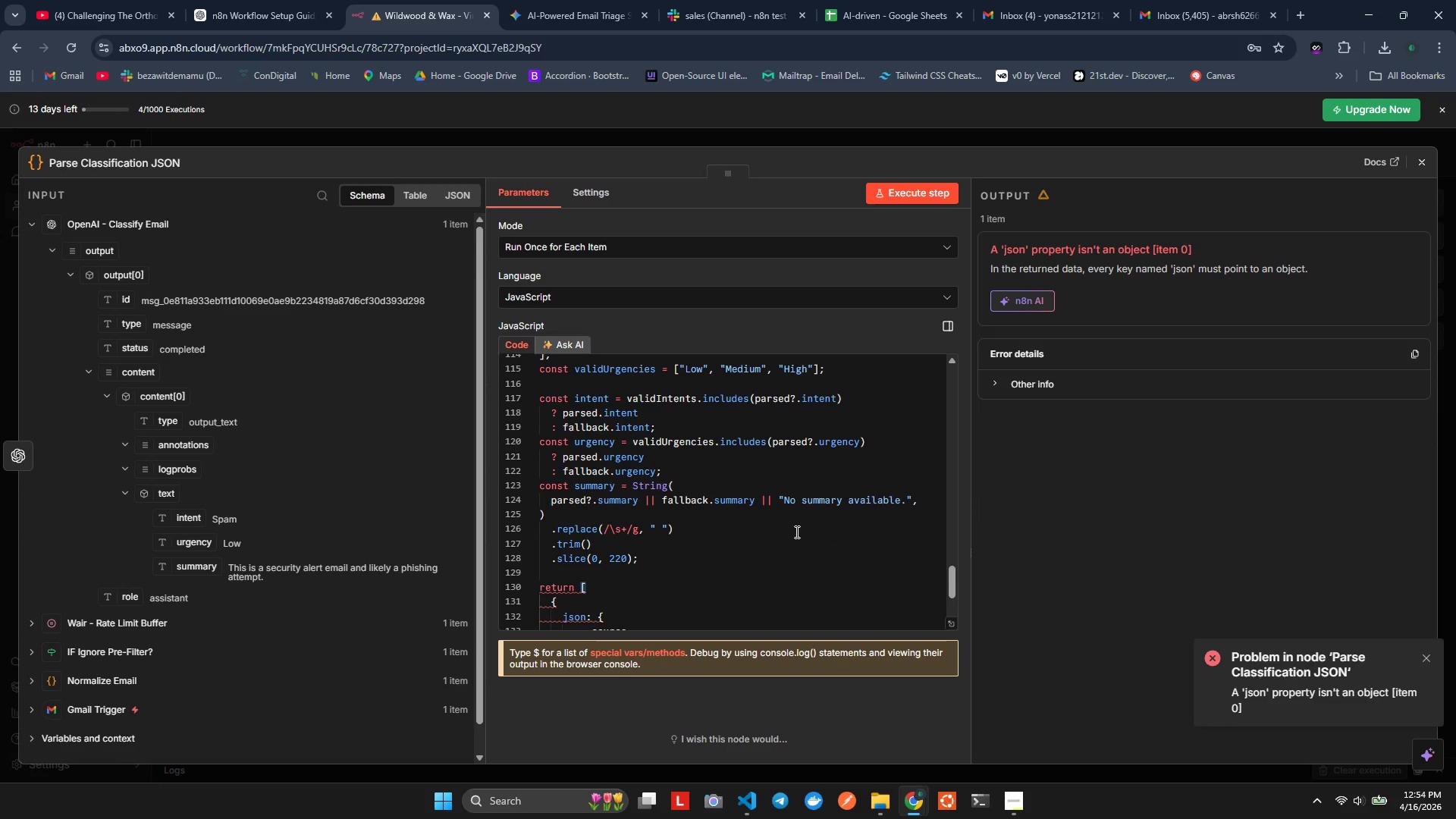 
scroll: coordinate [795, 532], scroll_direction: down, amount: 3.0
 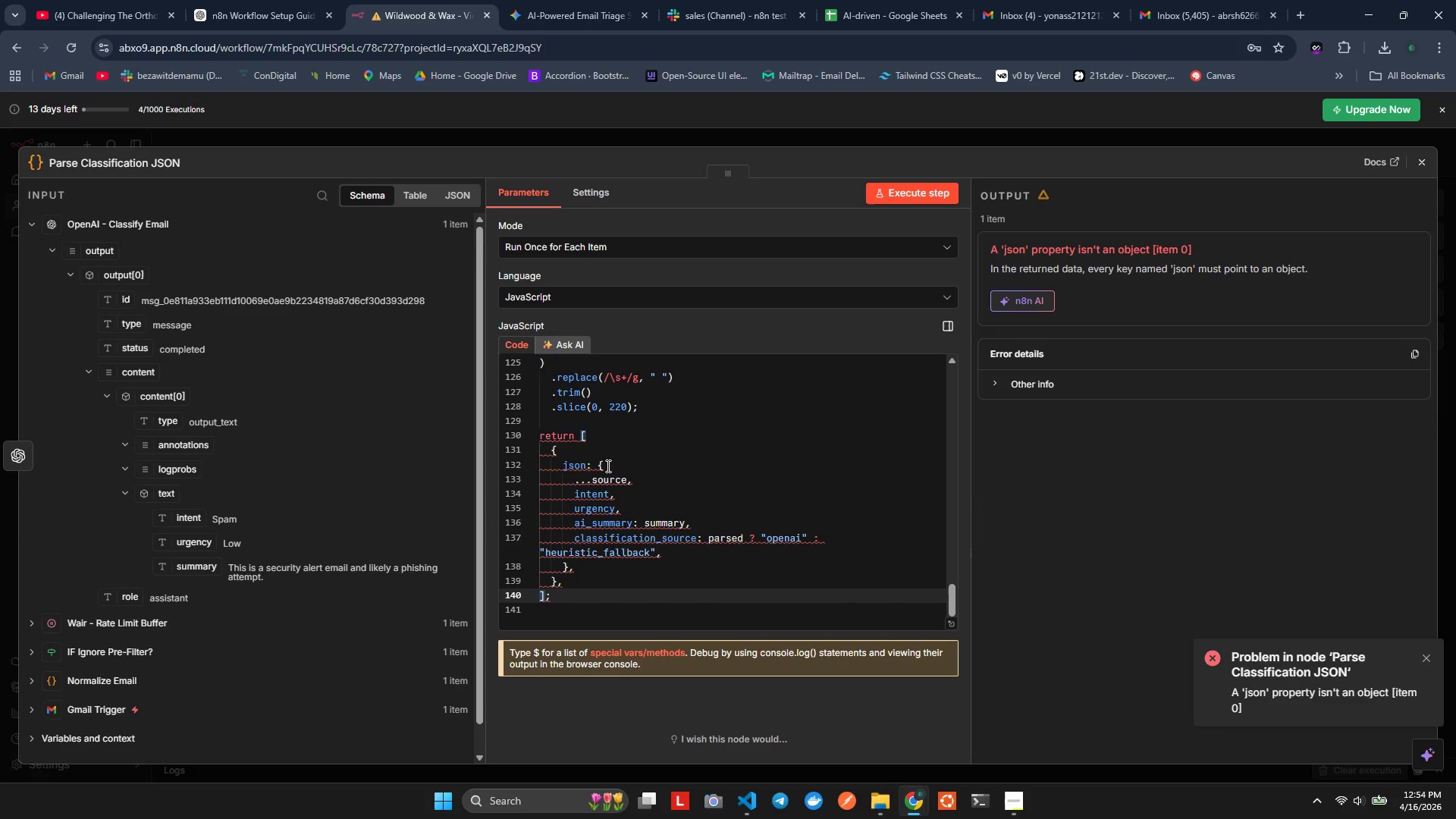 
mouse_move([557, 473])
 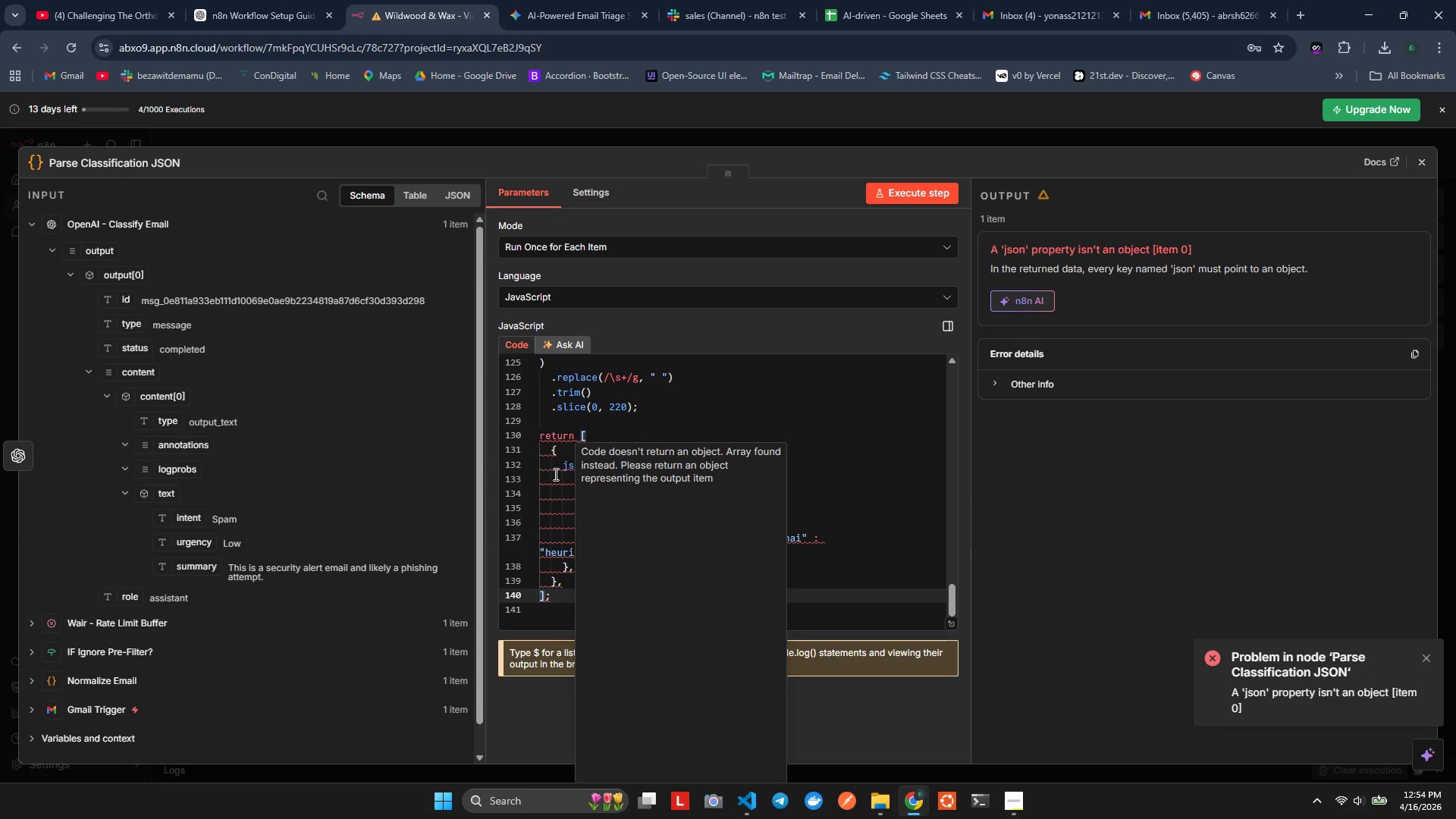 
left_click([554, 474])
 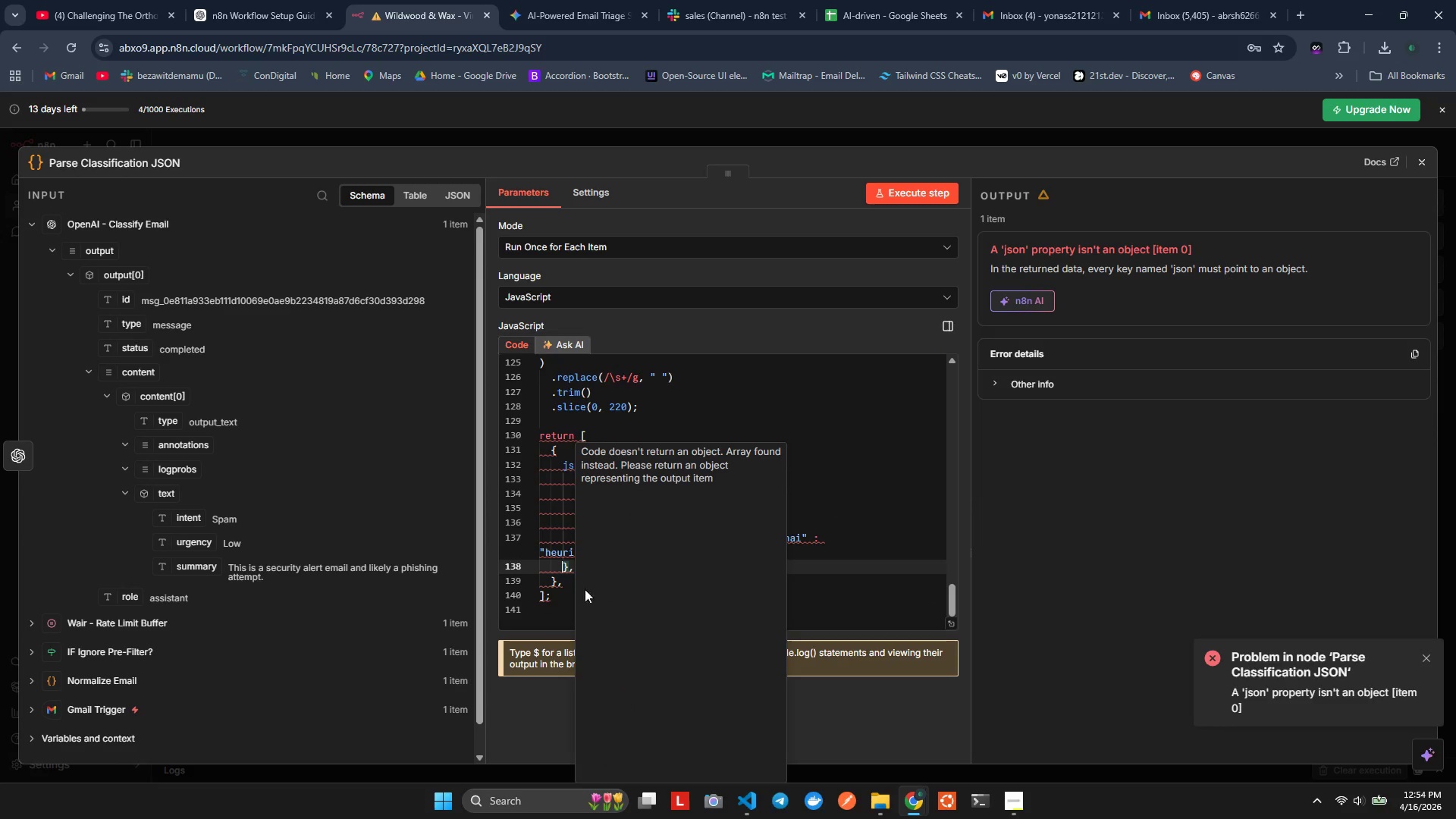 
left_click([895, 487])
 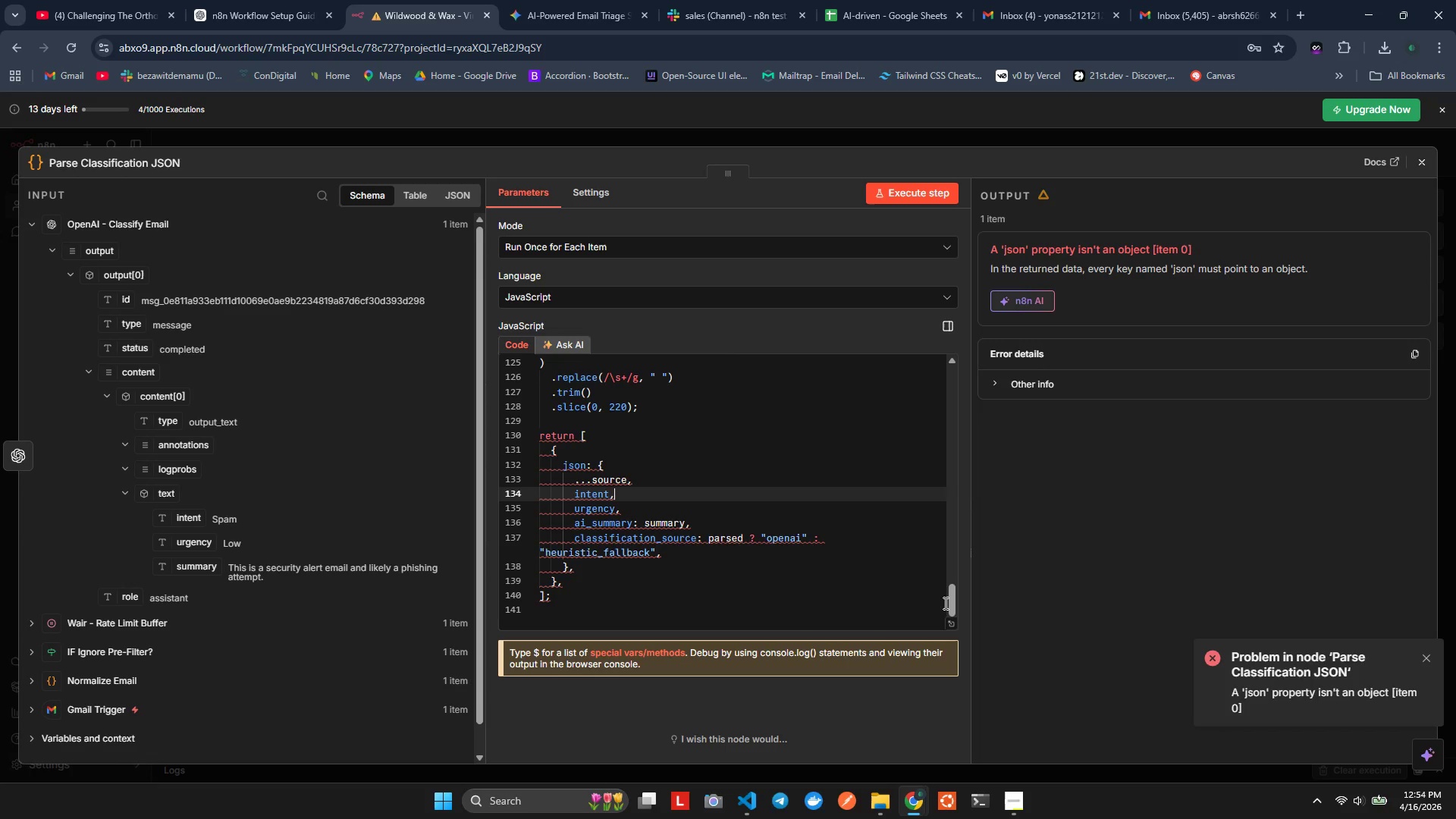 
left_click_drag(start_coordinate=[947, 605], to_coordinate=[981, 345])
 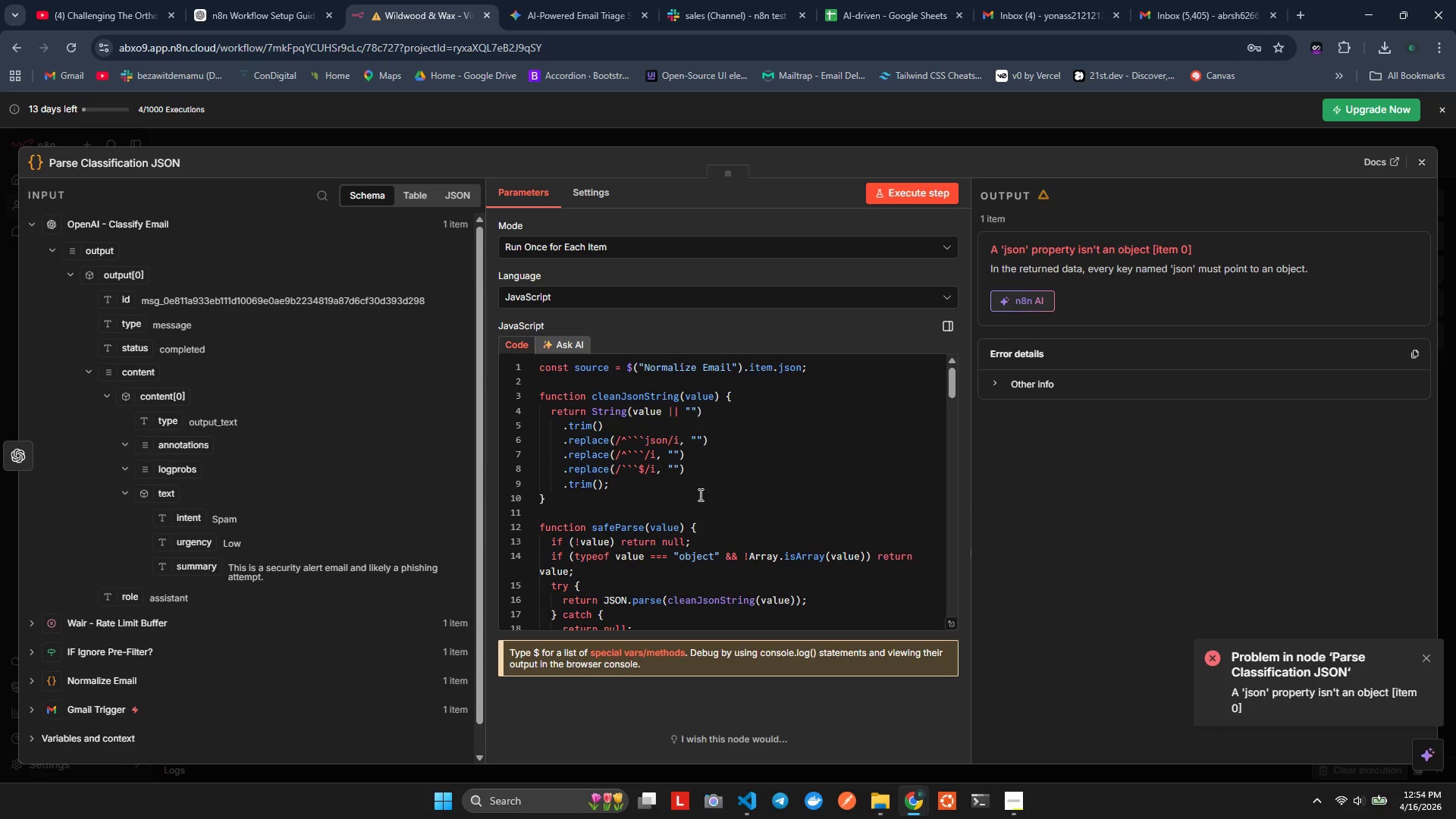 
scroll: coordinate [678, 445], scroll_direction: up, amount: 2.0
 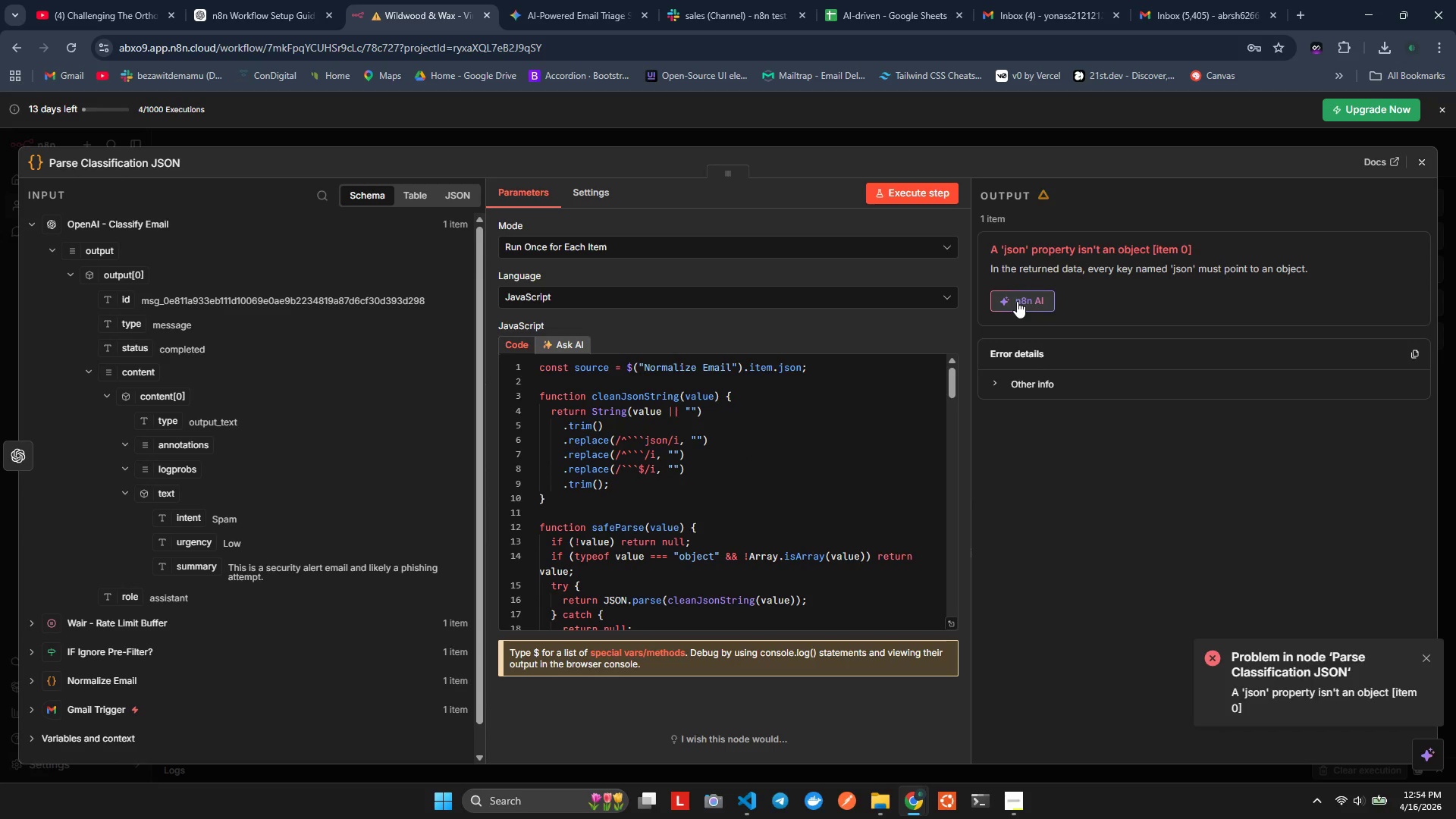 
left_click([1017, 301])
 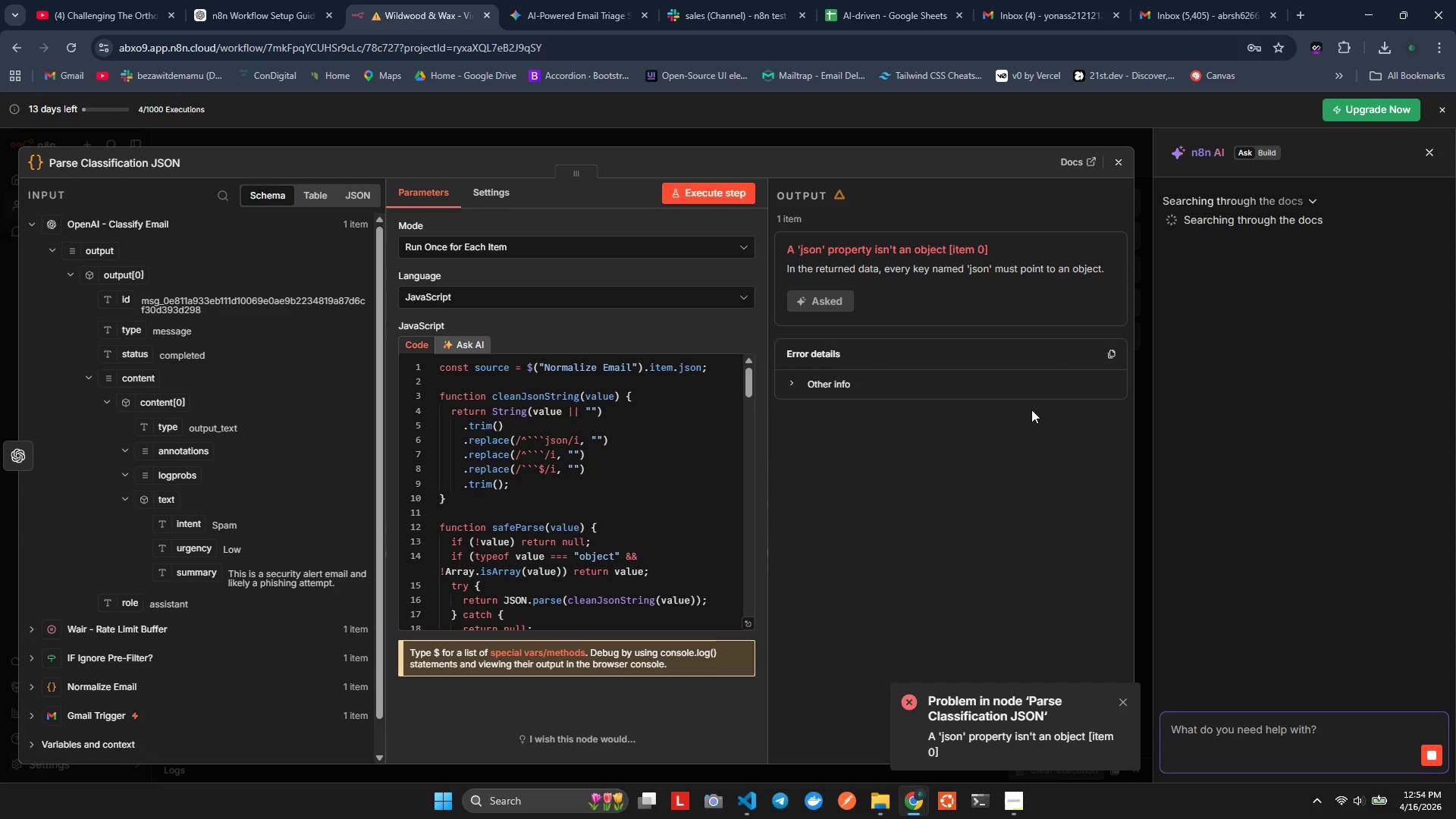 
wait(10.47)
 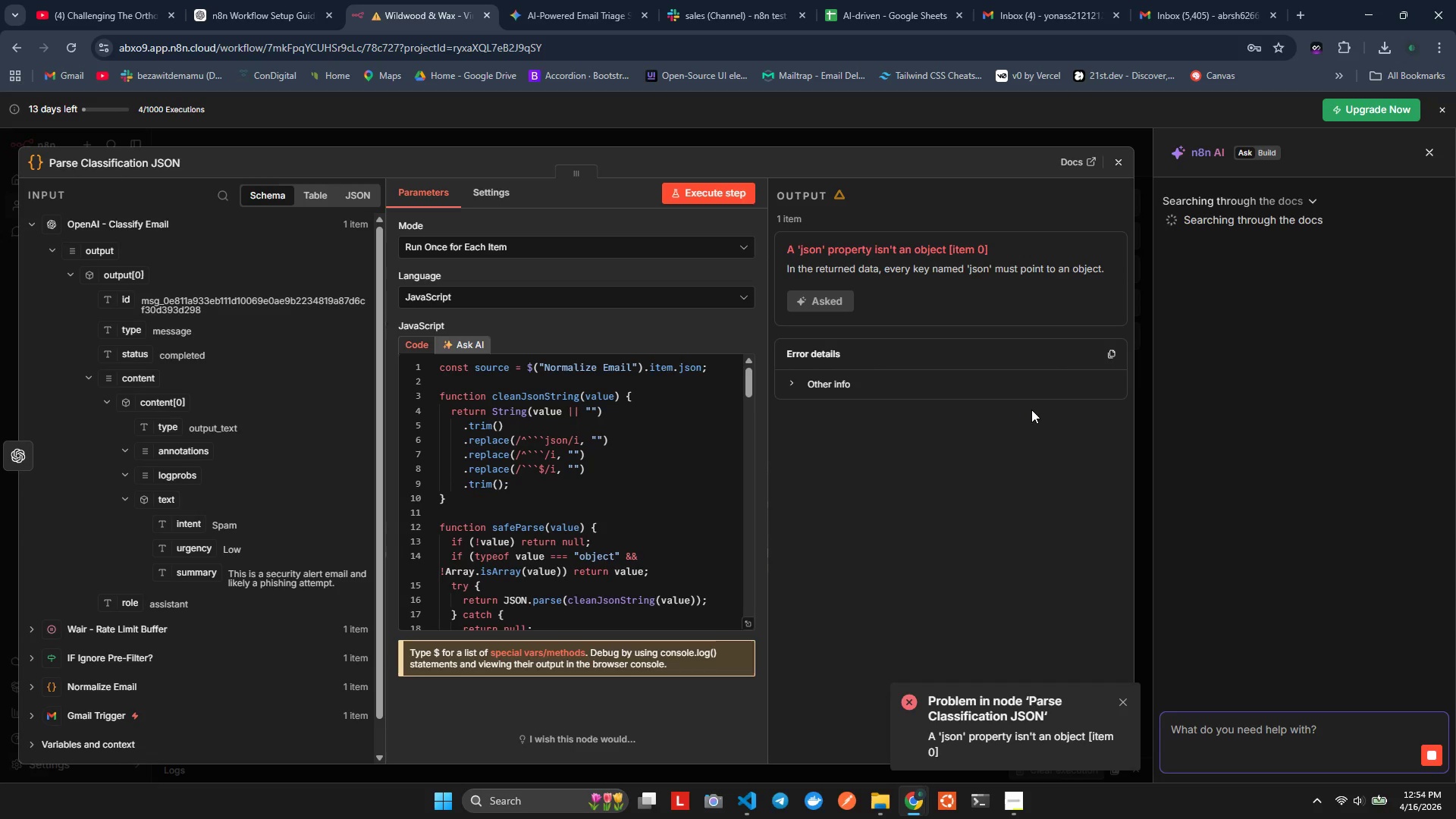 
left_click([1230, 331])
 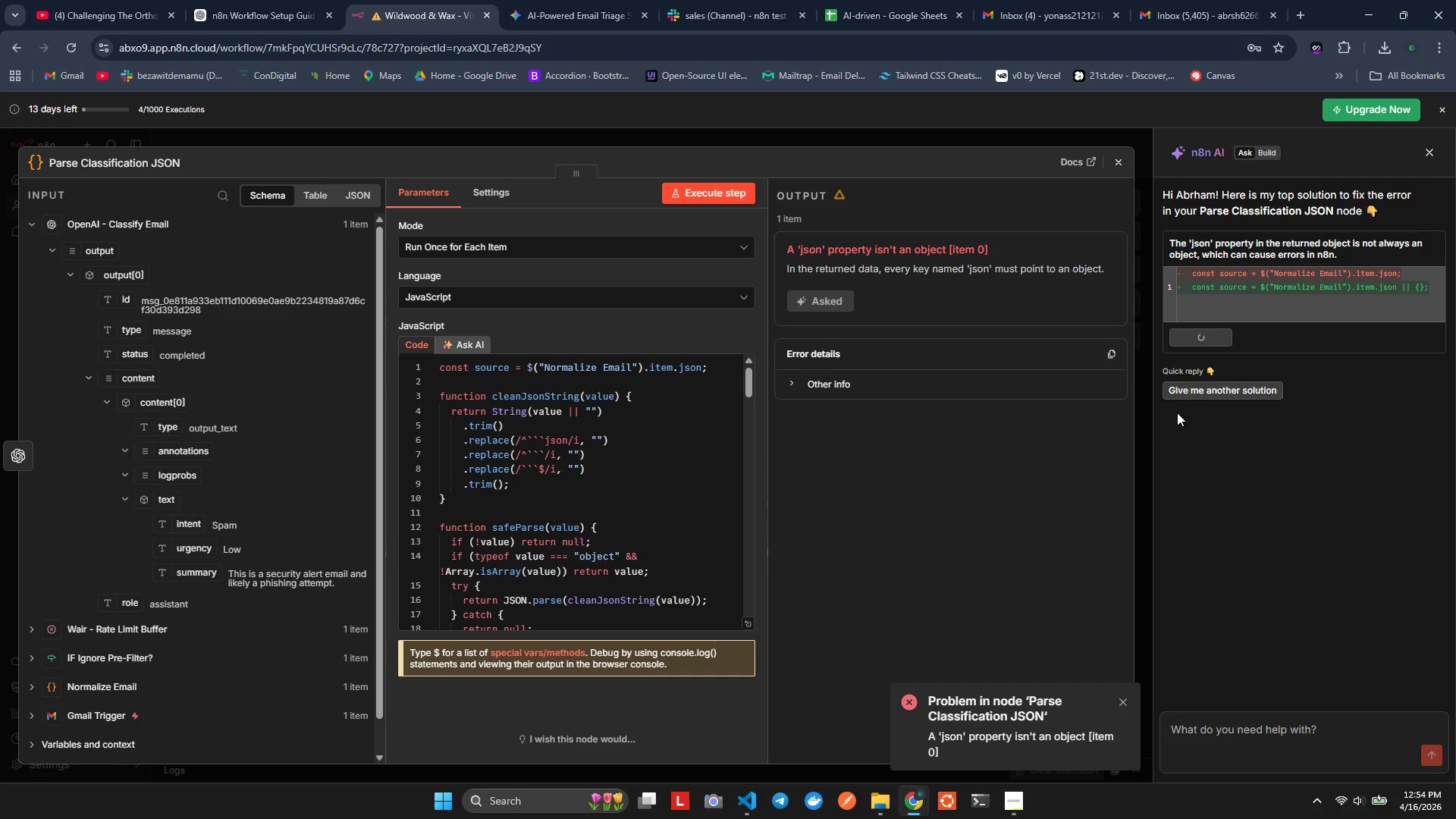 
wait(8.05)
 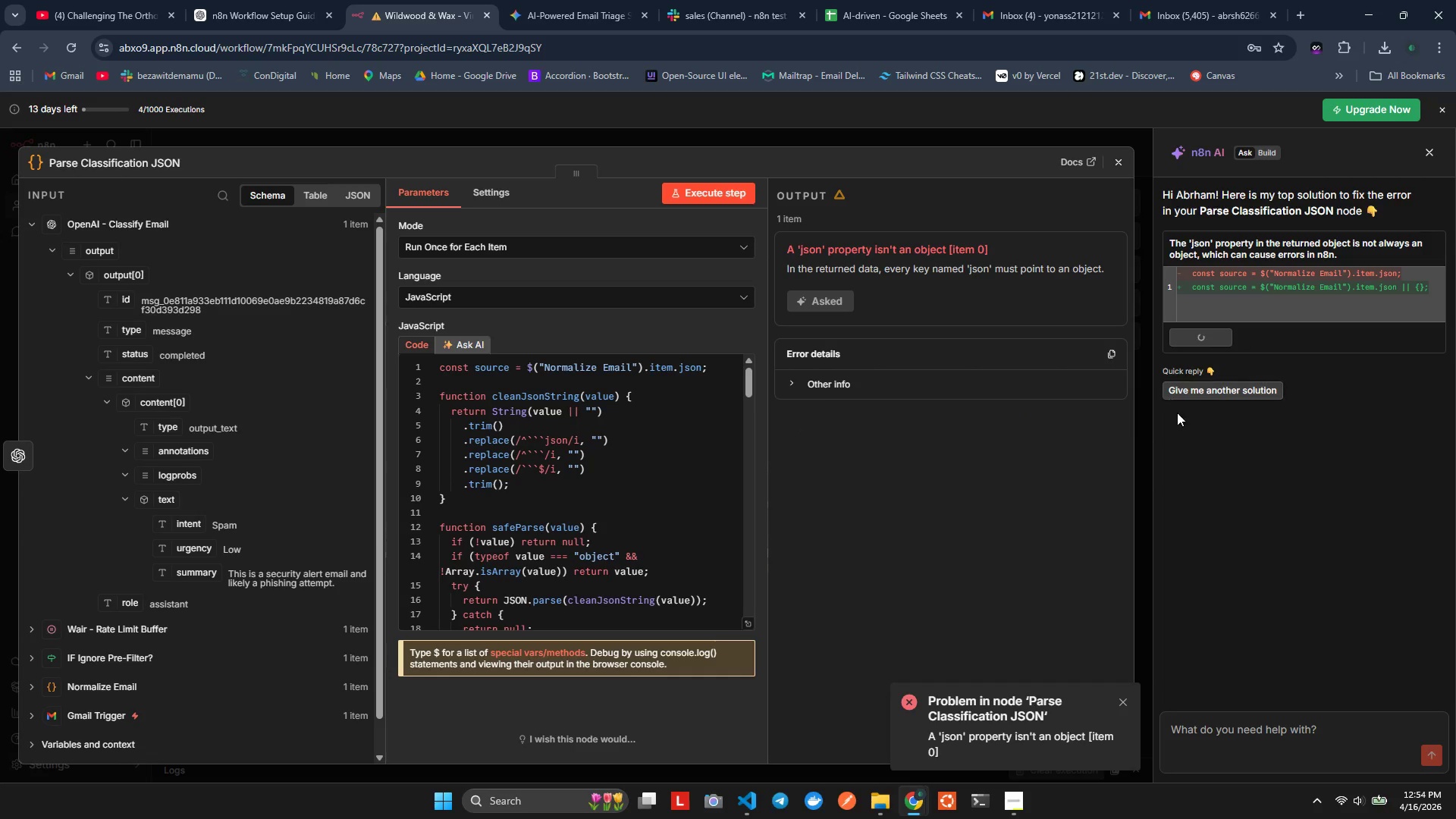 
scroll: coordinate [604, 475], scroll_direction: down, amount: 1.0
 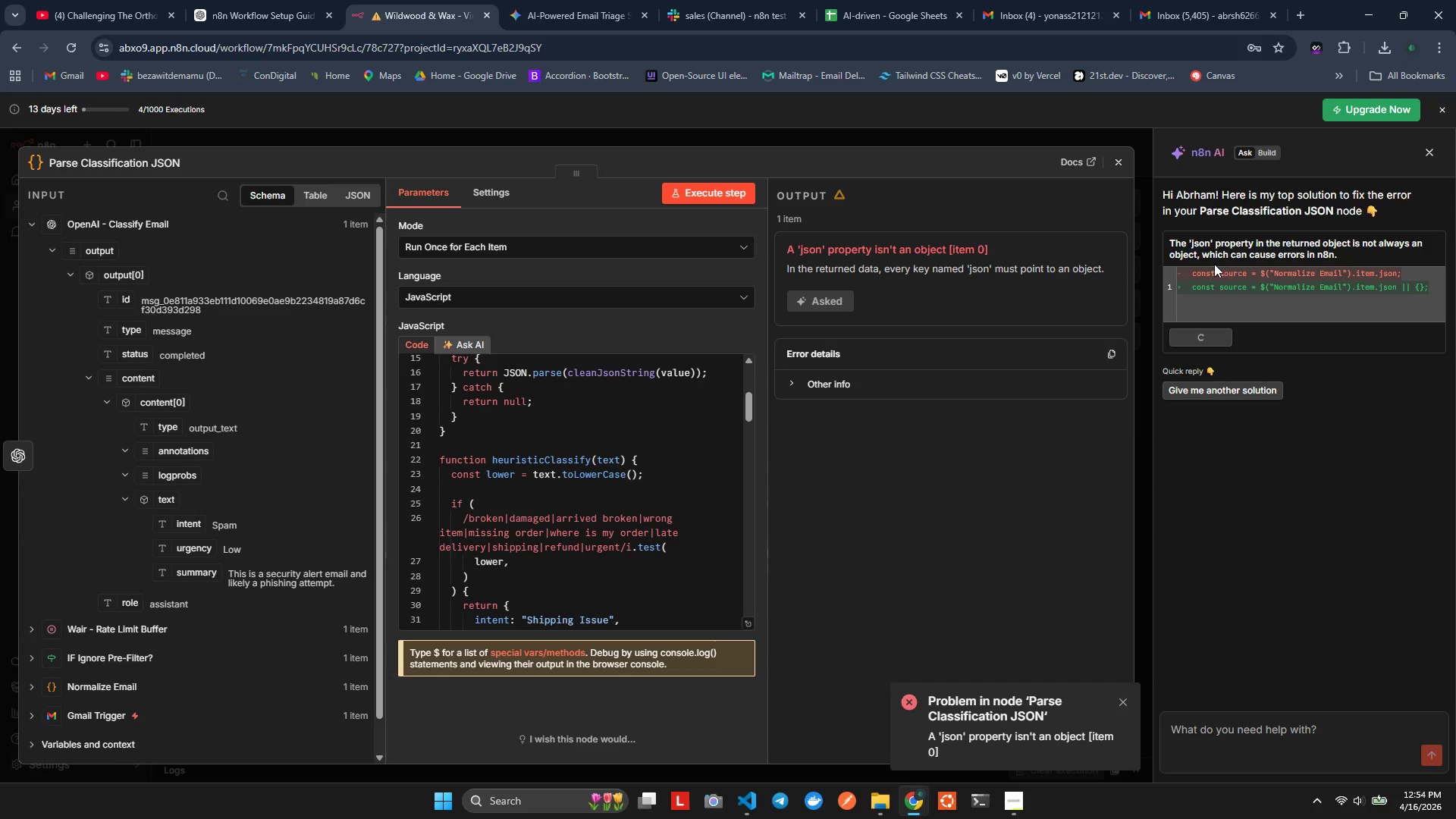 
key(Alt+AltLeft)
 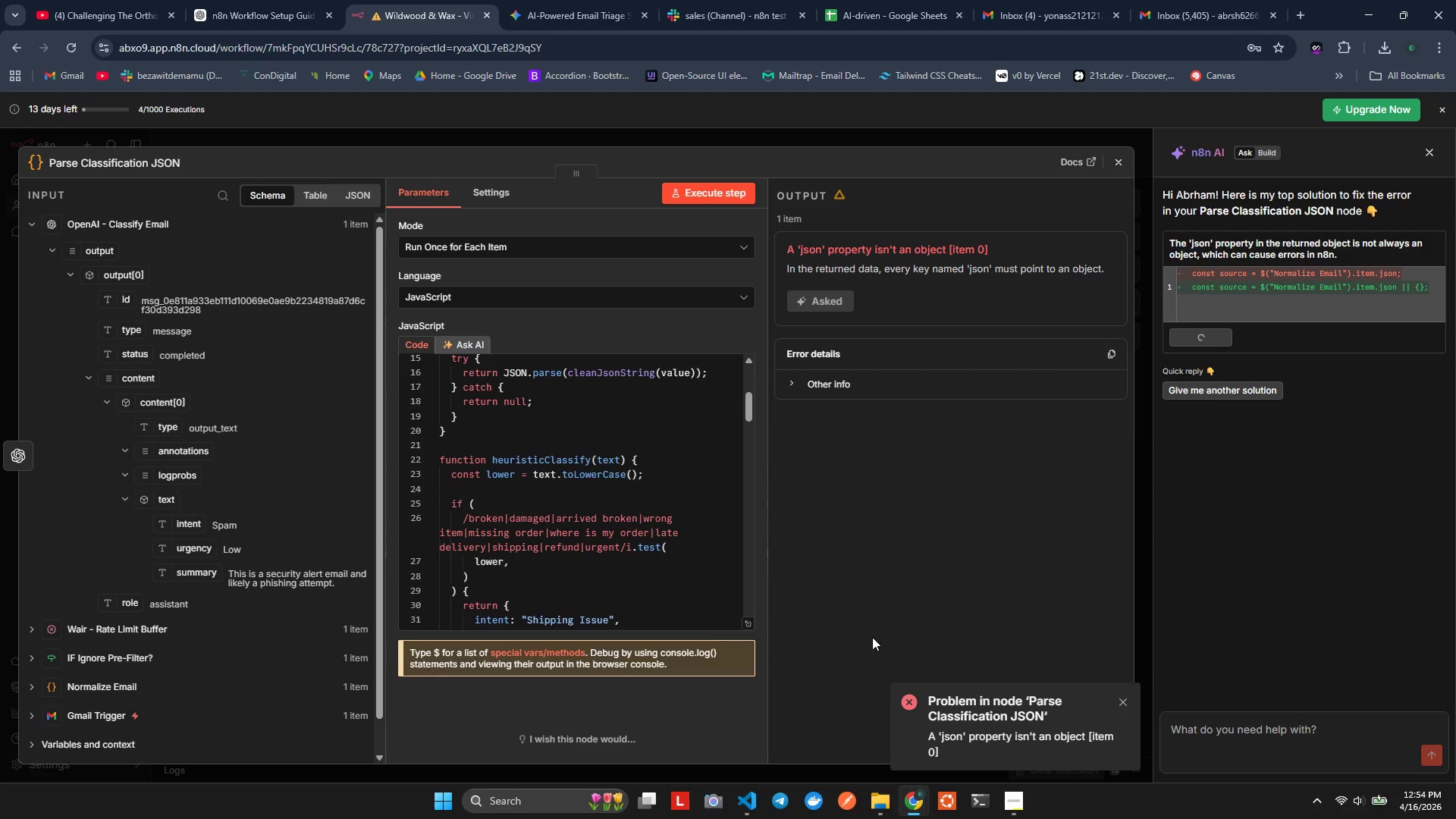 
key(Alt+Tab)
 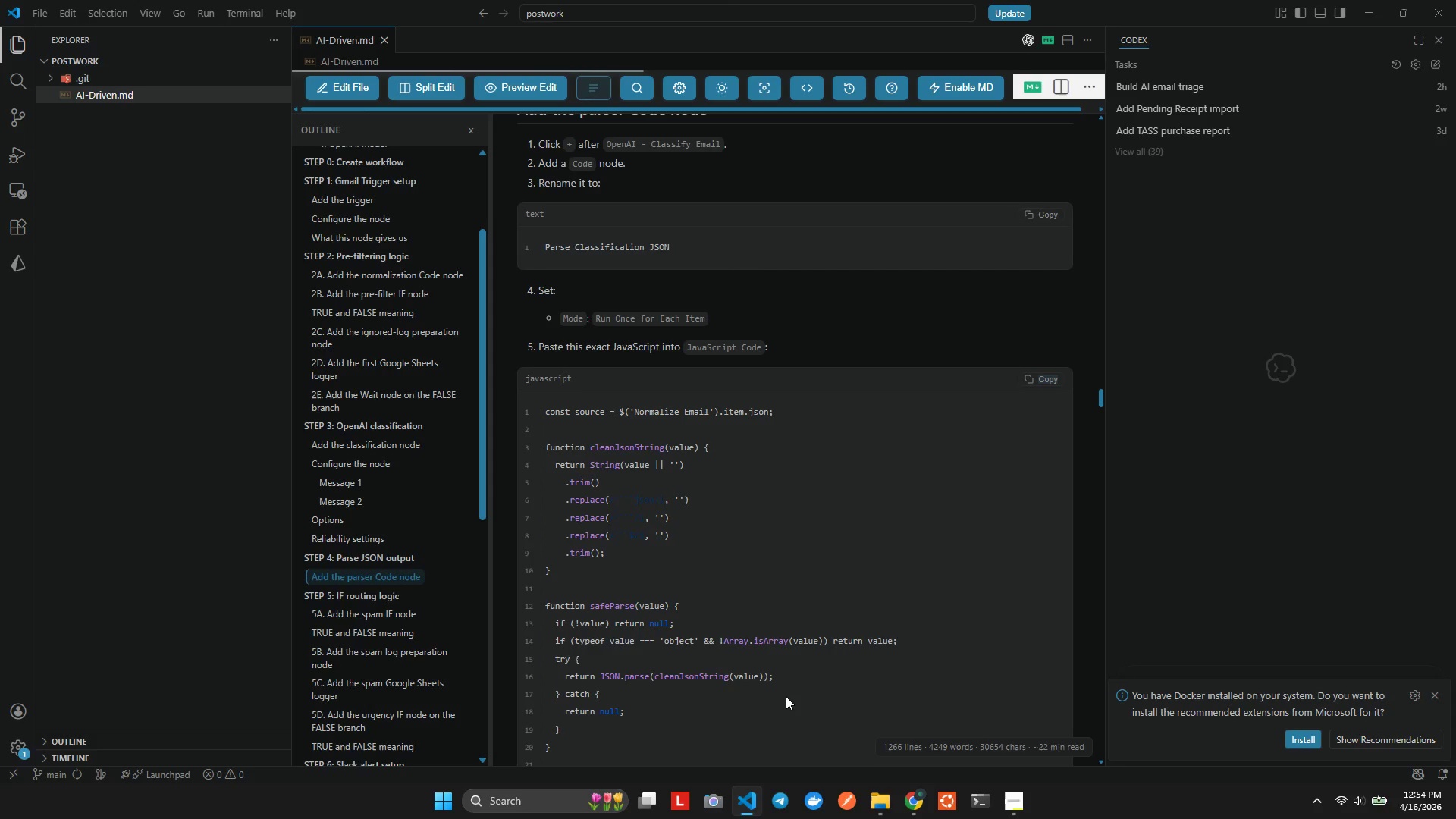 
key(Alt+AltLeft)
 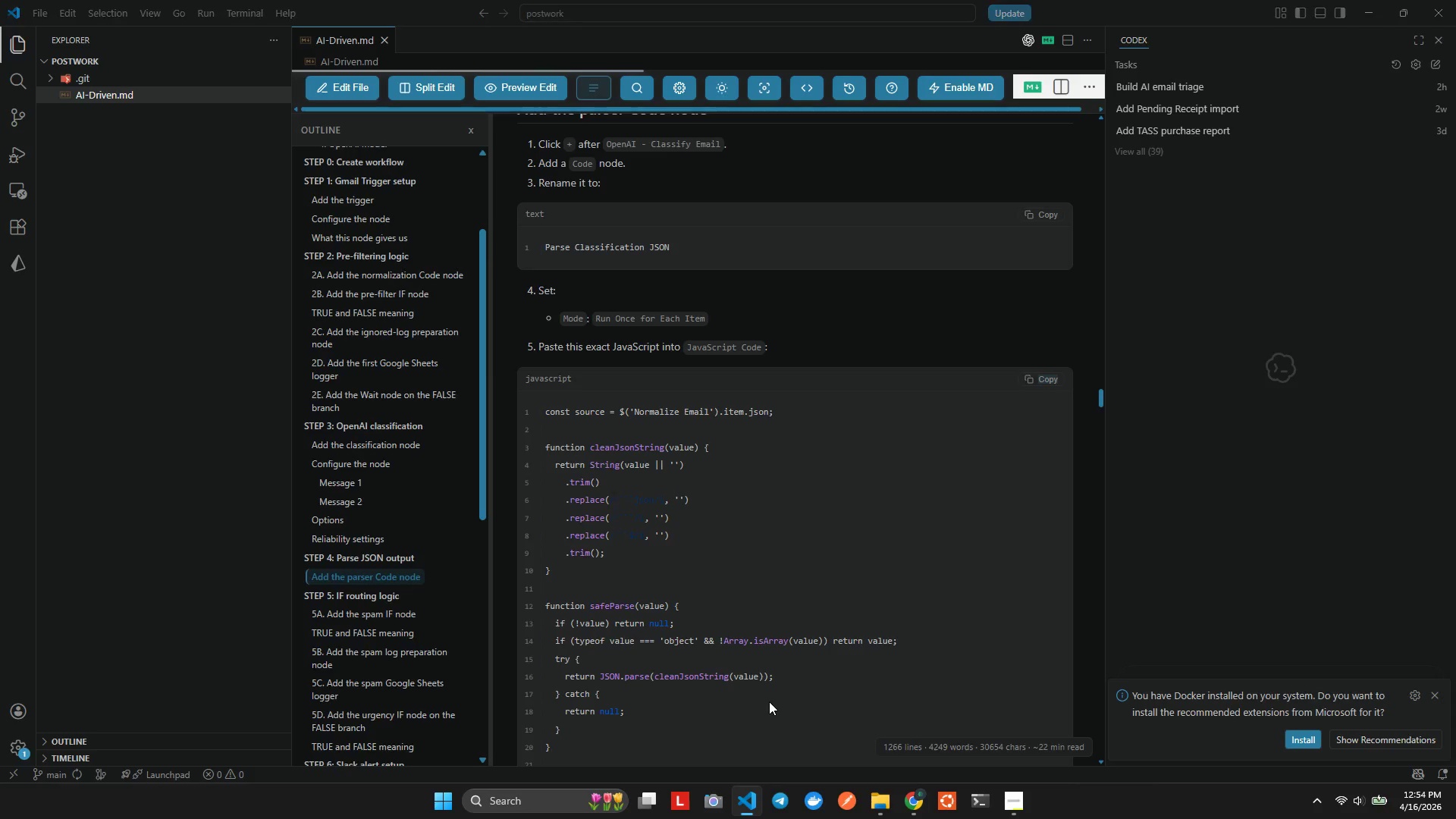 
key(Alt+Tab)
 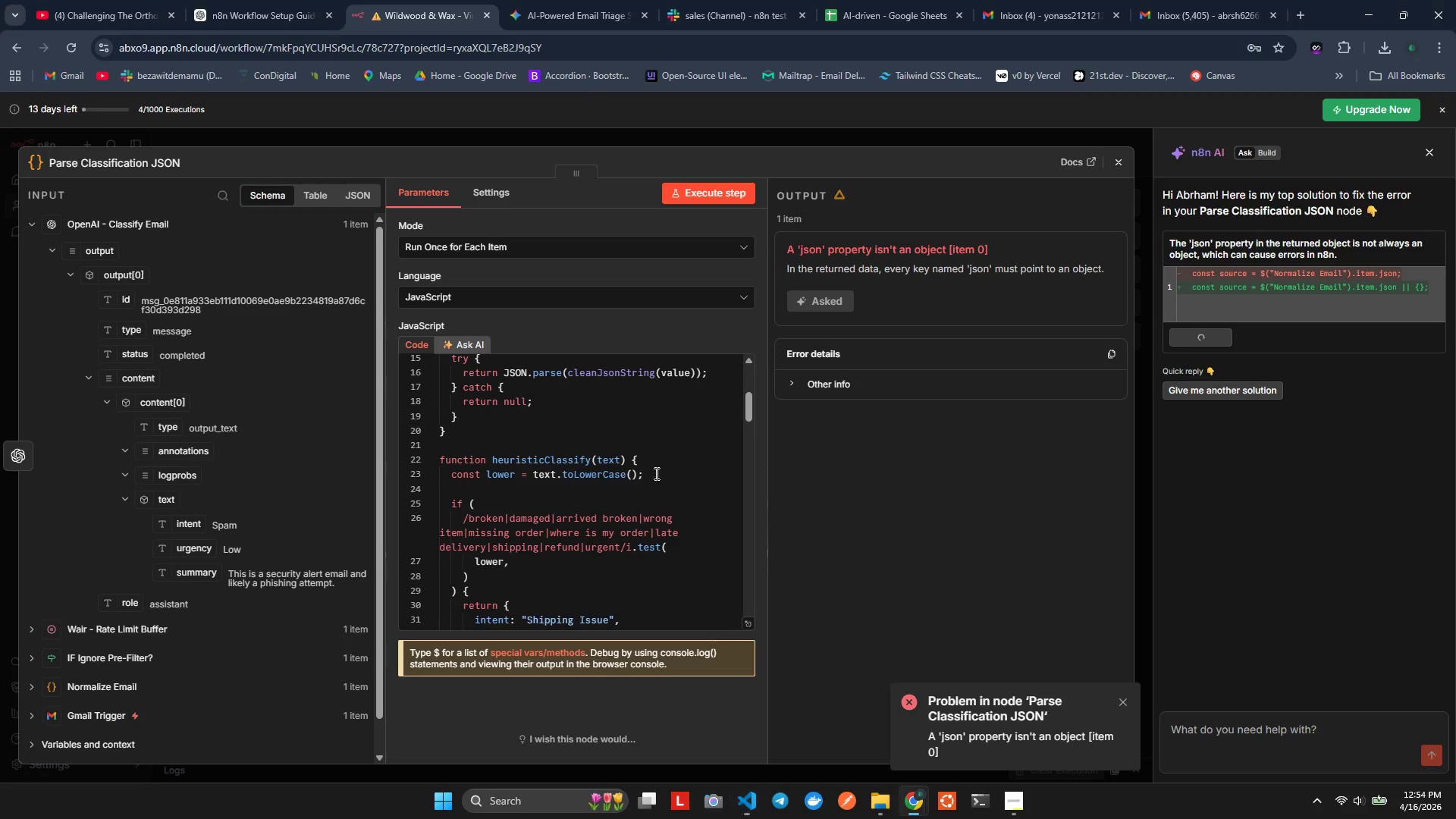 
key(Alt+Tab)
 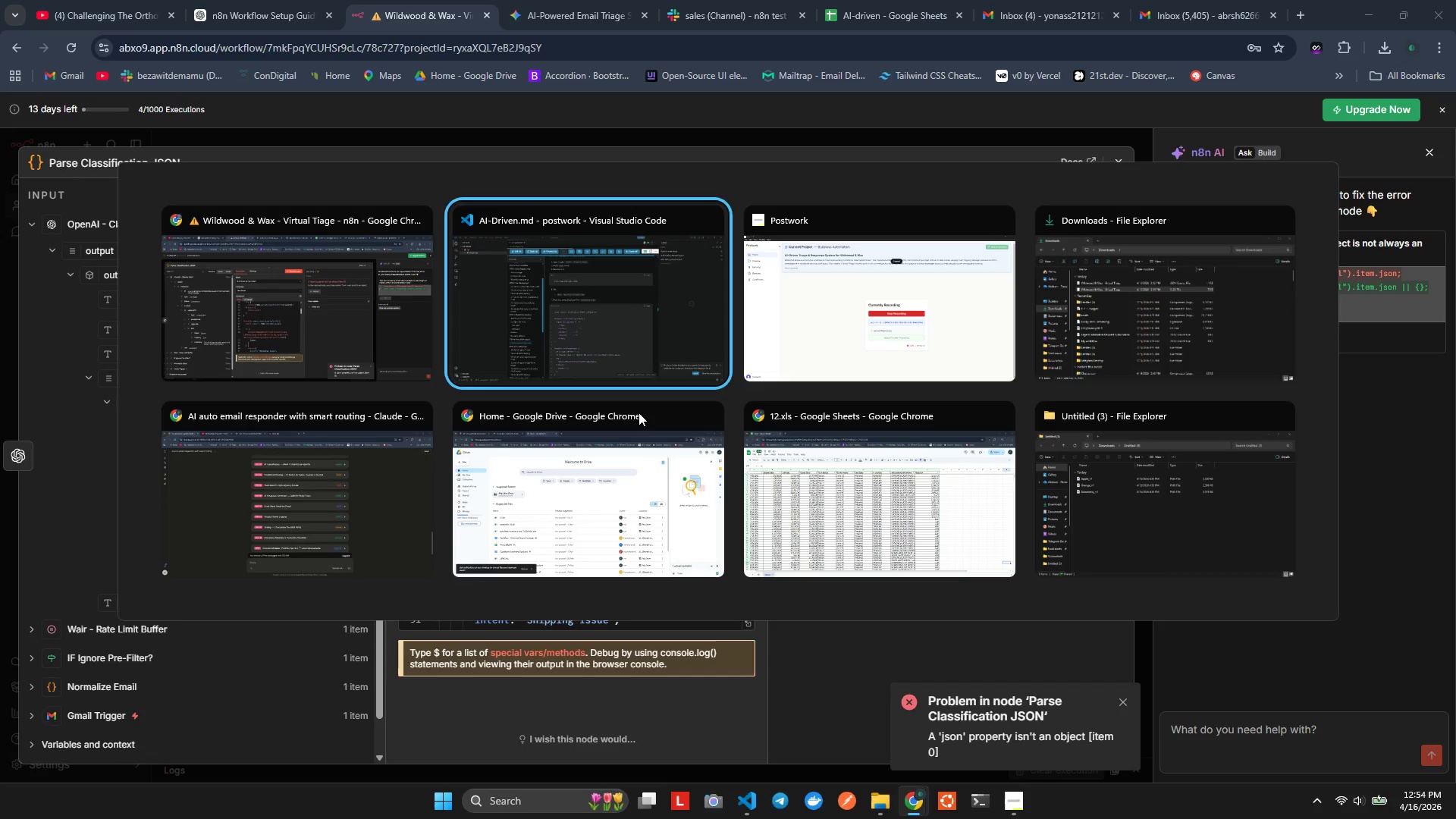 
key(Alt+Tab)